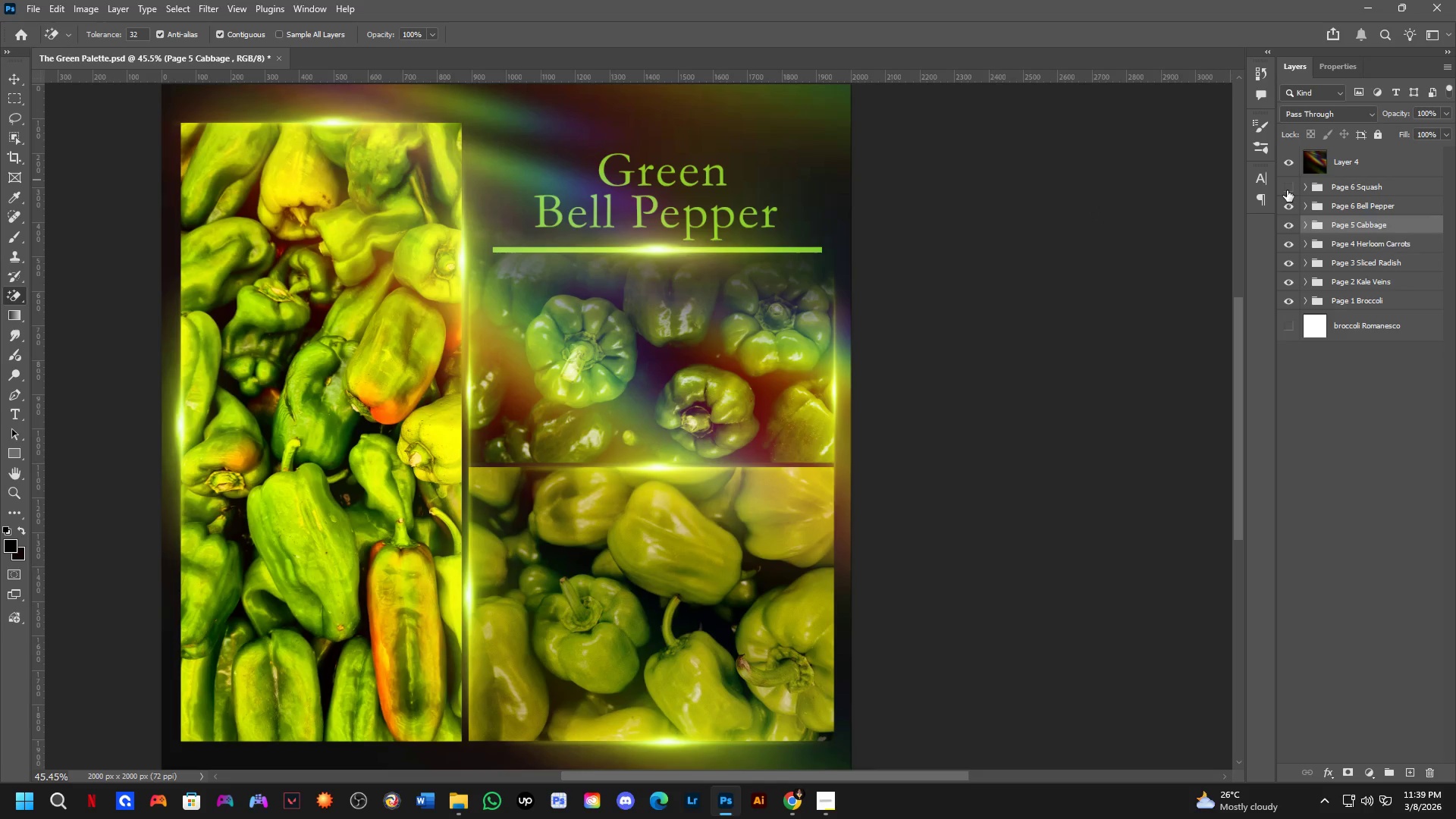 
left_click([1288, 190])
 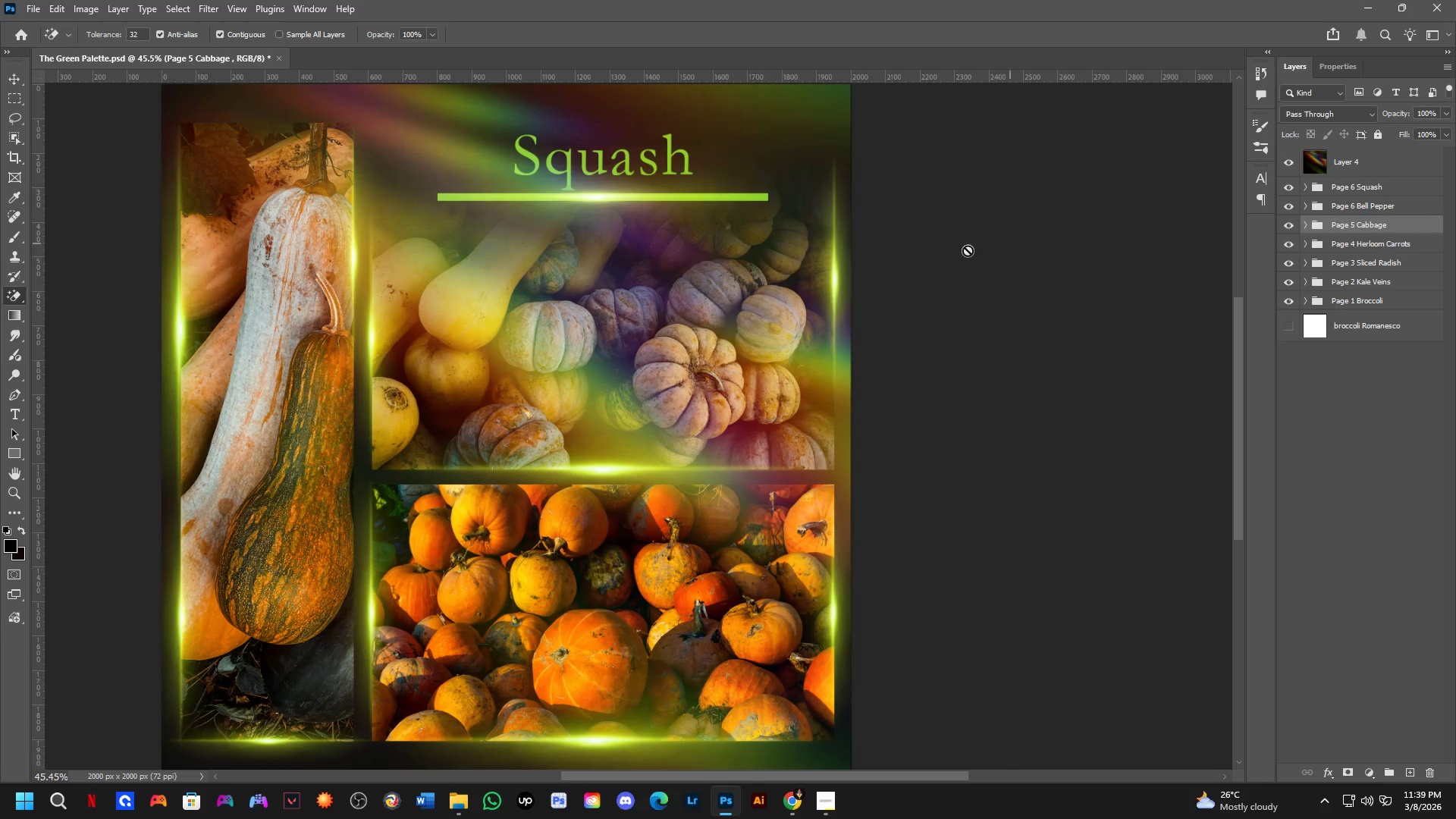 
hold_key(key=ShiftLeft, duration=0.47)
scroll: coordinate [496, 300], scroll_direction: down, amount: 1.0
 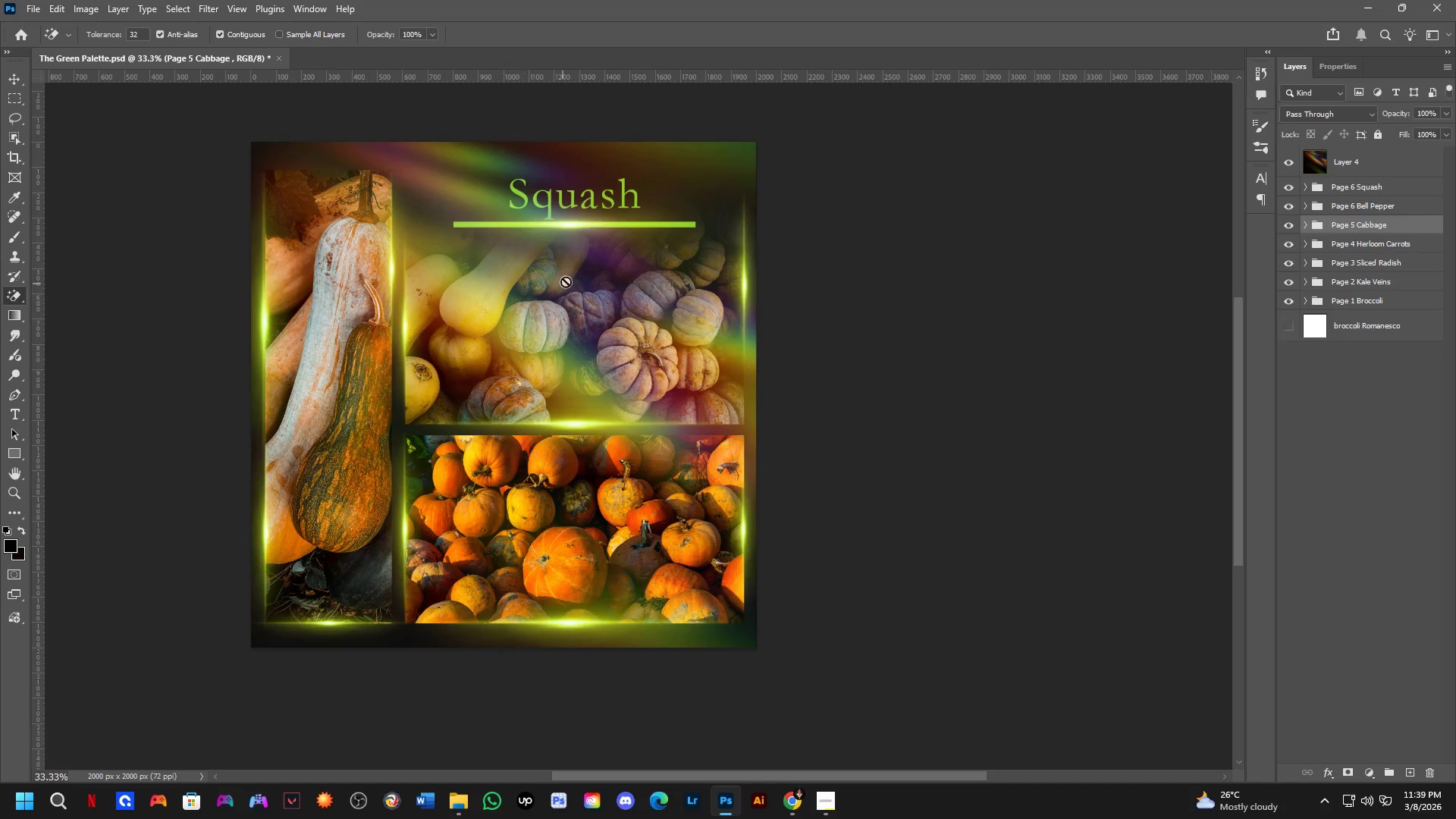 
hold_key(key=Space, duration=0.94)
 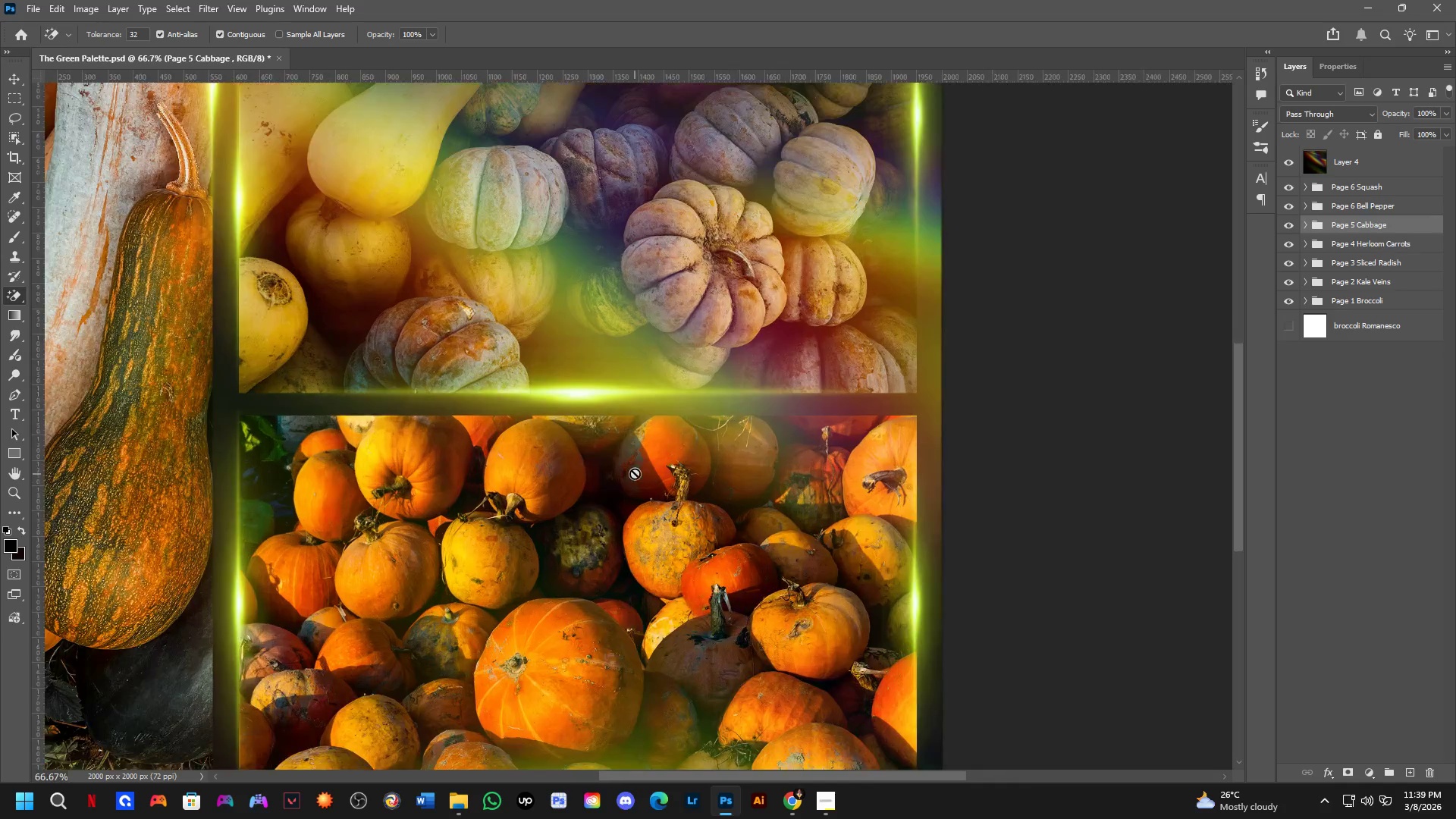 
left_click_drag(start_coordinate=[570, 278], to_coordinate=[602, 287])
 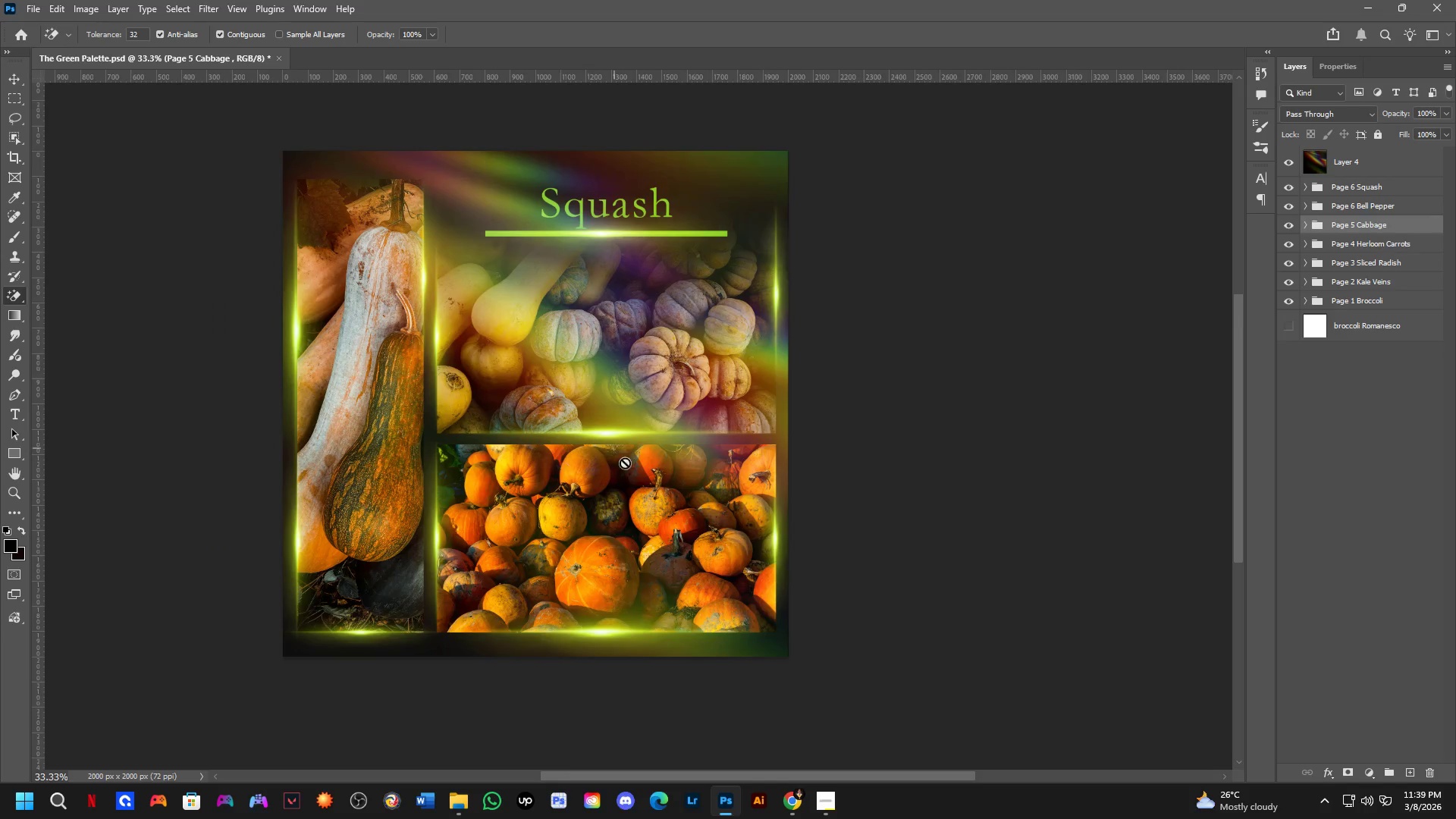 
key(Shift+ShiftLeft)
 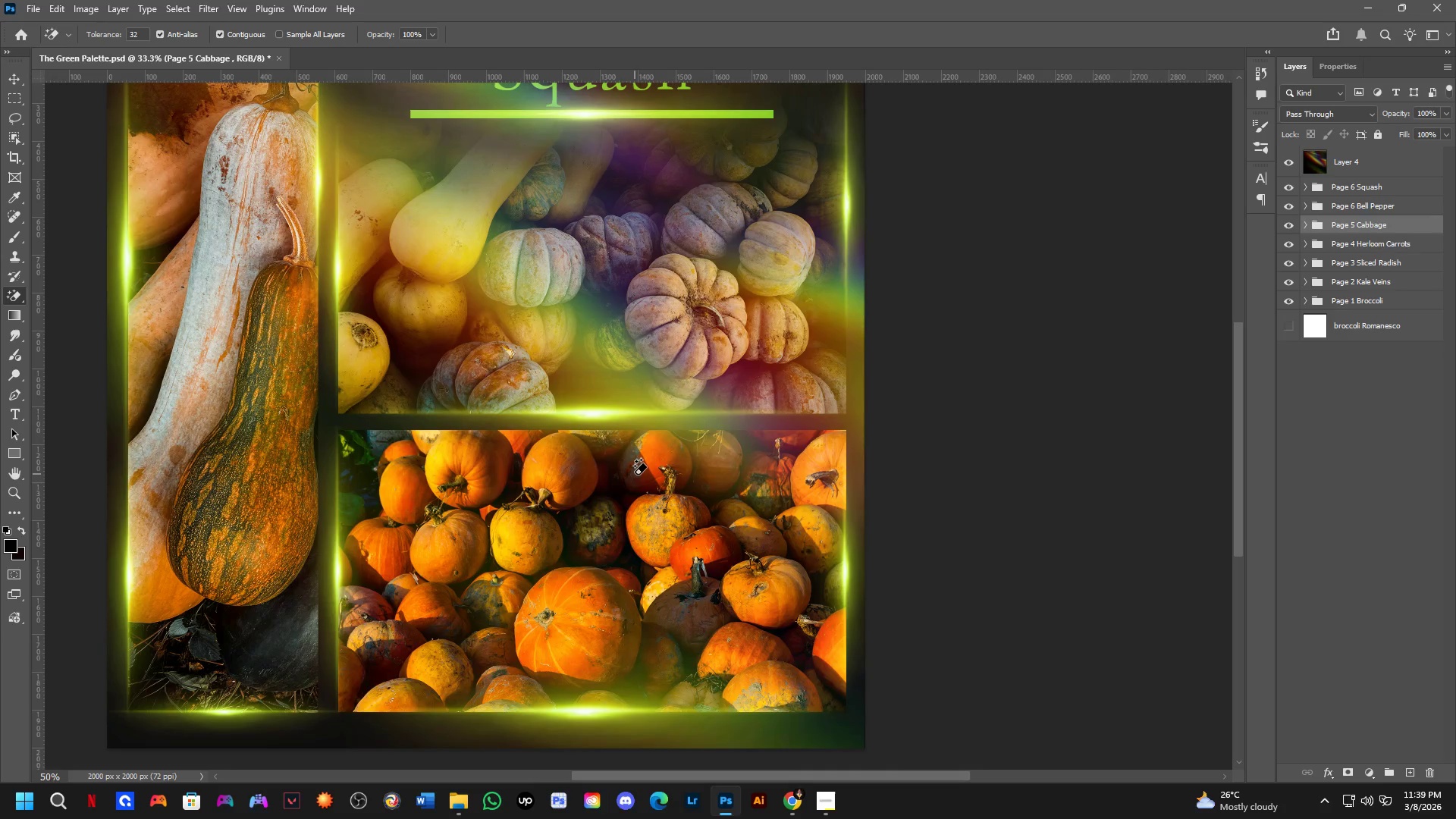 
scroll: coordinate [632, 466], scroll_direction: down, amount: 4.0
 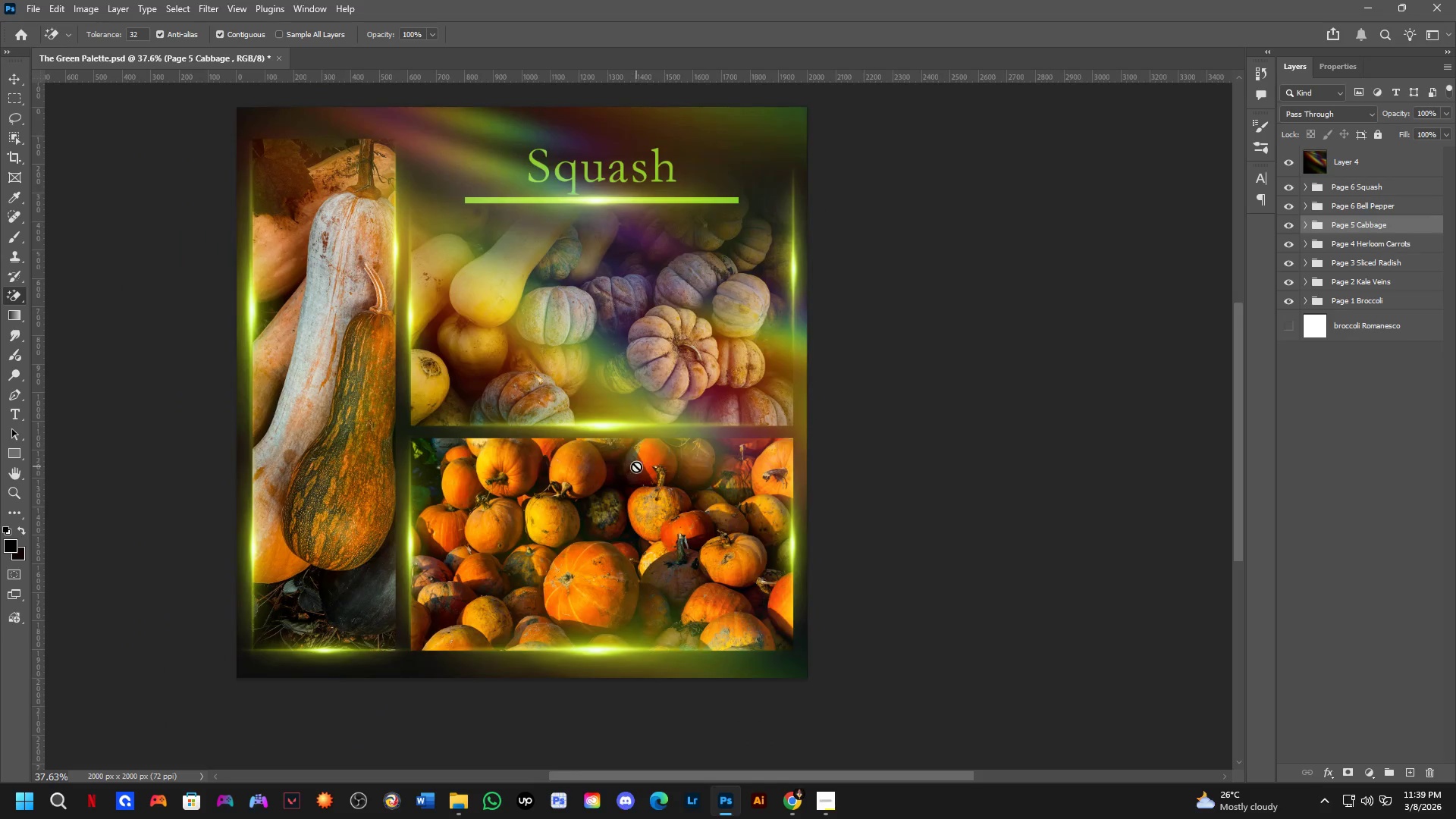 
hold_key(key=Space, duration=0.75)
 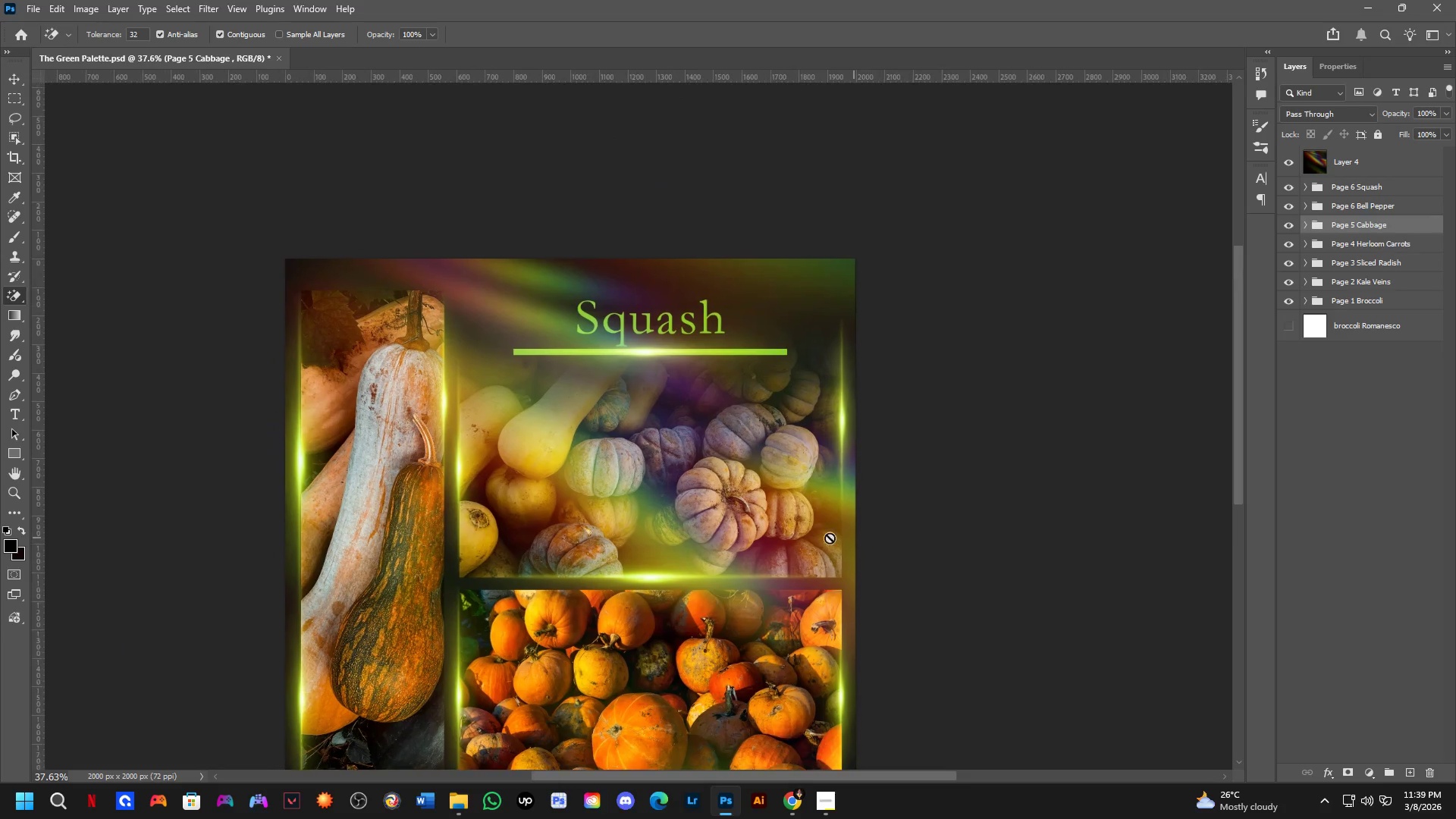 
left_click_drag(start_coordinate=[635, 456], to_coordinate=[656, 522])
 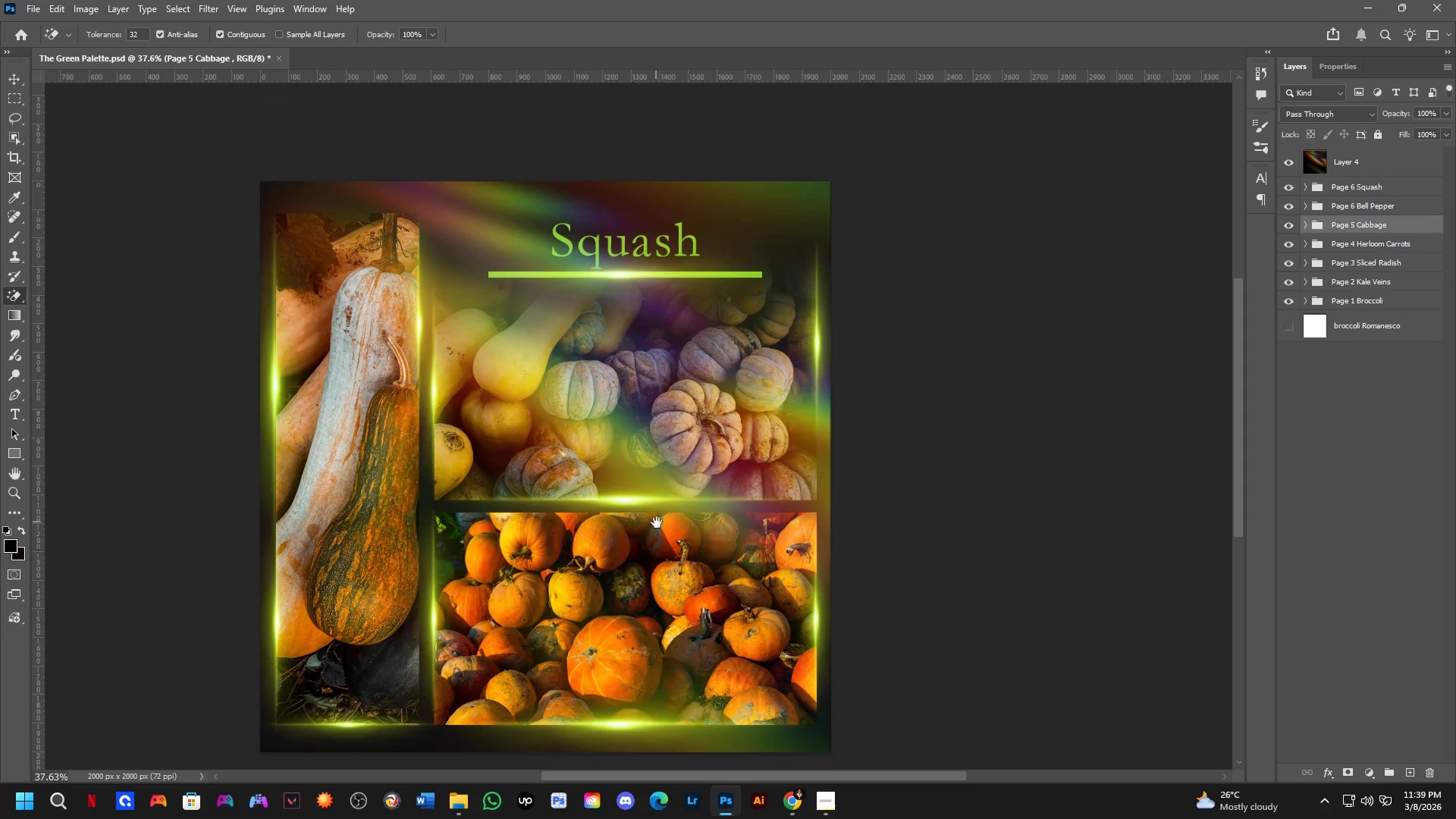 
hold_key(key=Space, duration=1.5)
 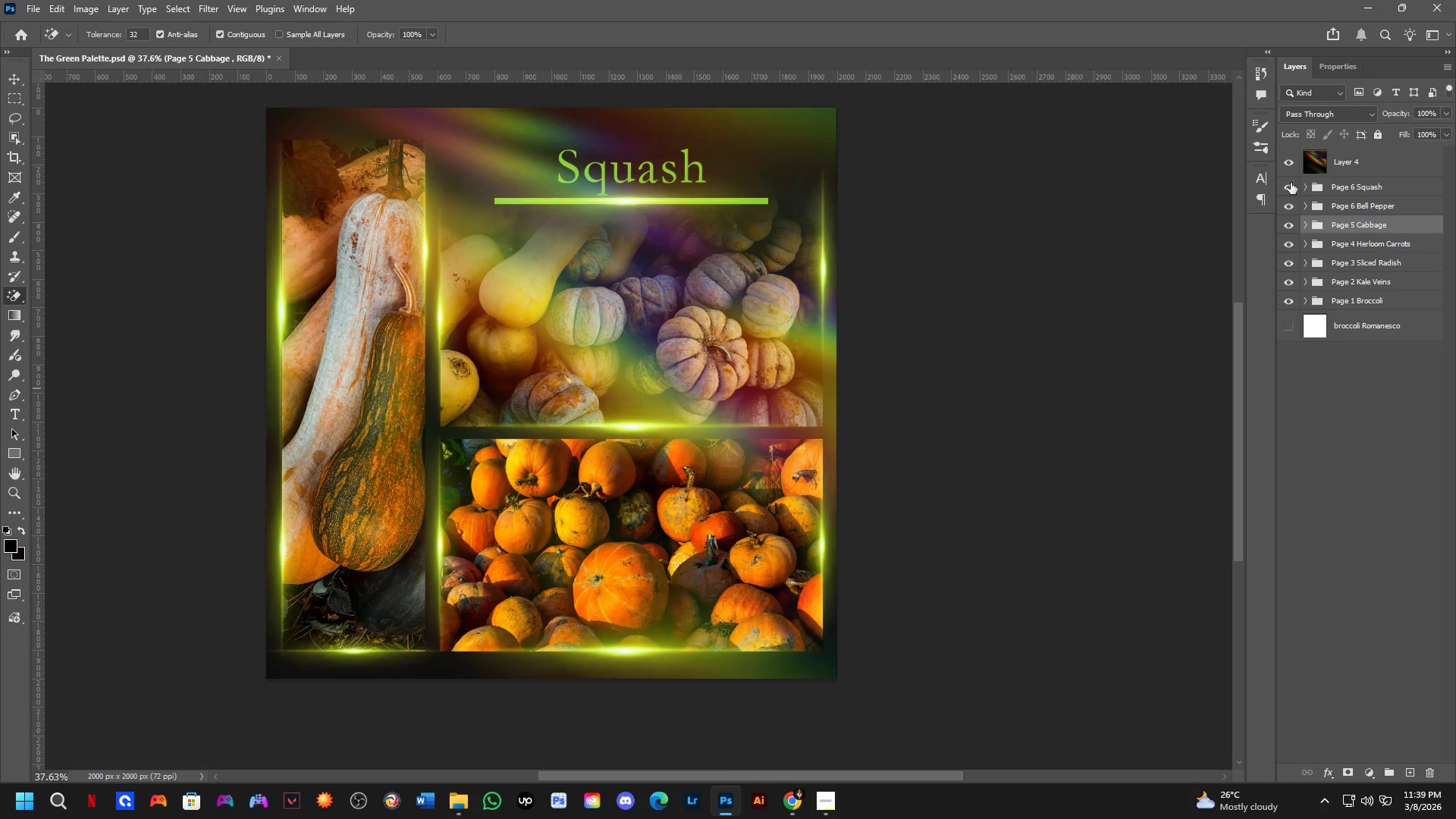 
left_click_drag(start_coordinate=[677, 491], to_coordinate=[658, 340])
 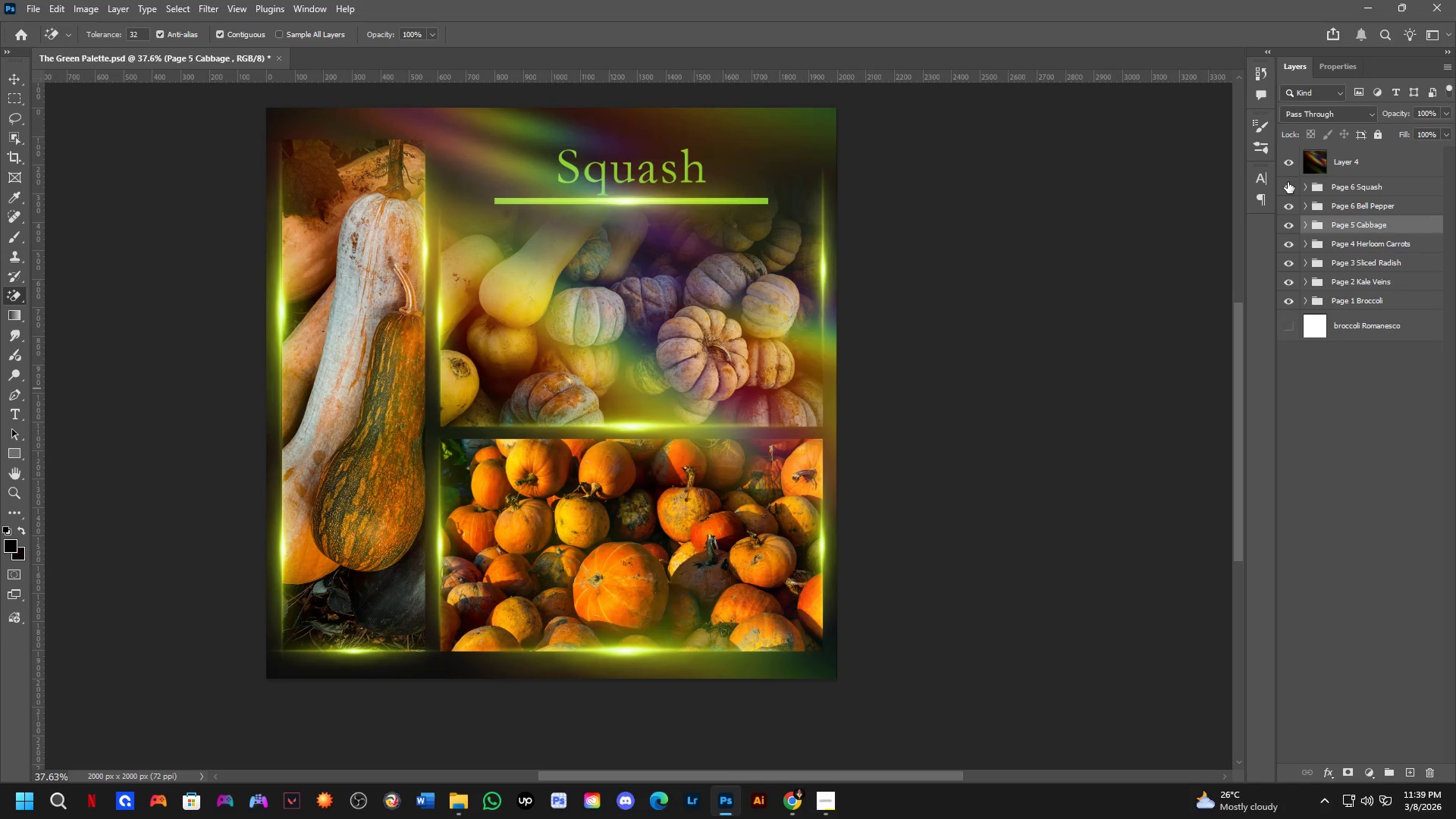 
left_click_drag(start_coordinate=[1288, 183], to_coordinate=[1287, 276])
 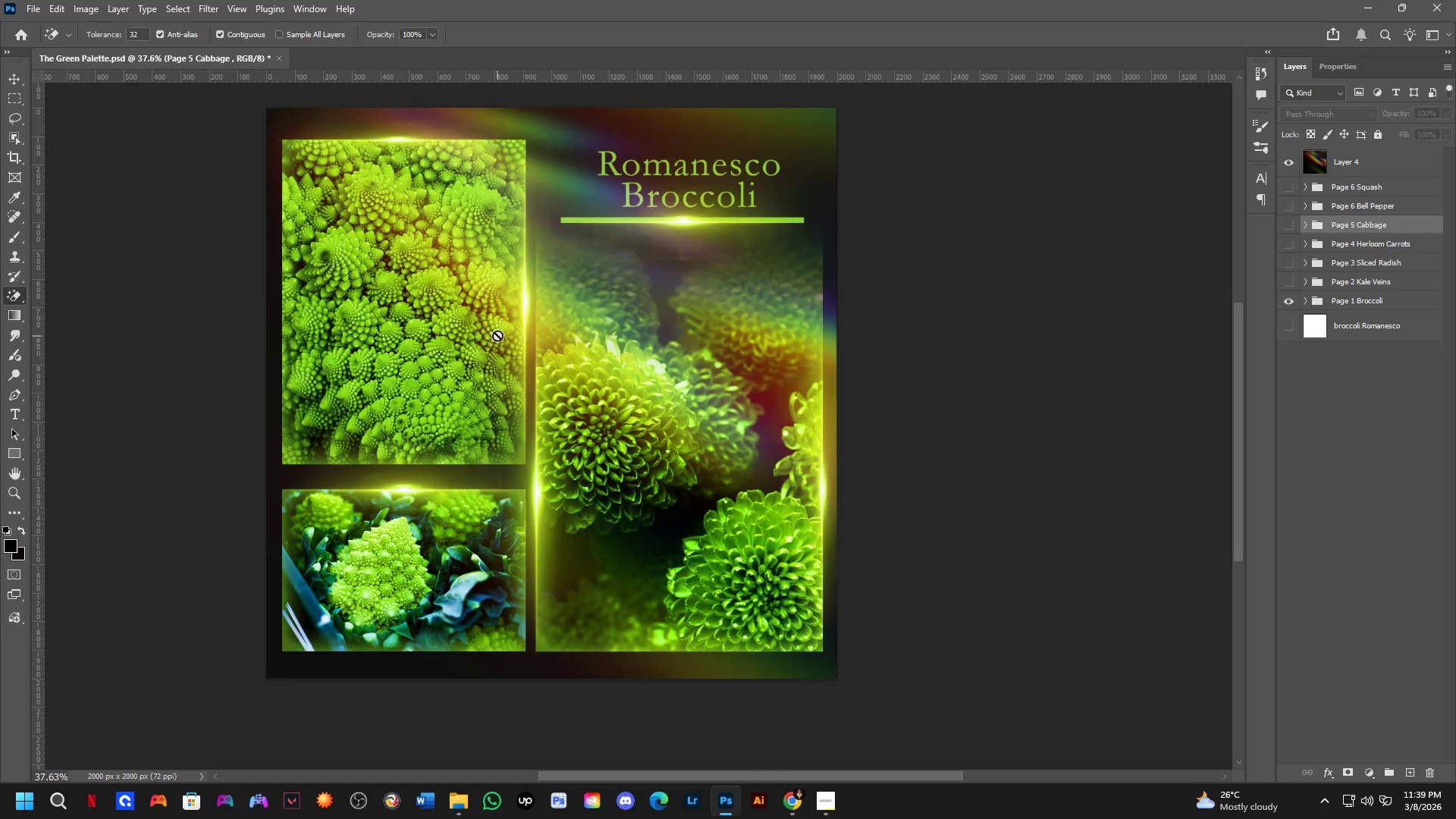 
scroll: coordinate [510, 342], scroll_direction: none, amount: 0.0
 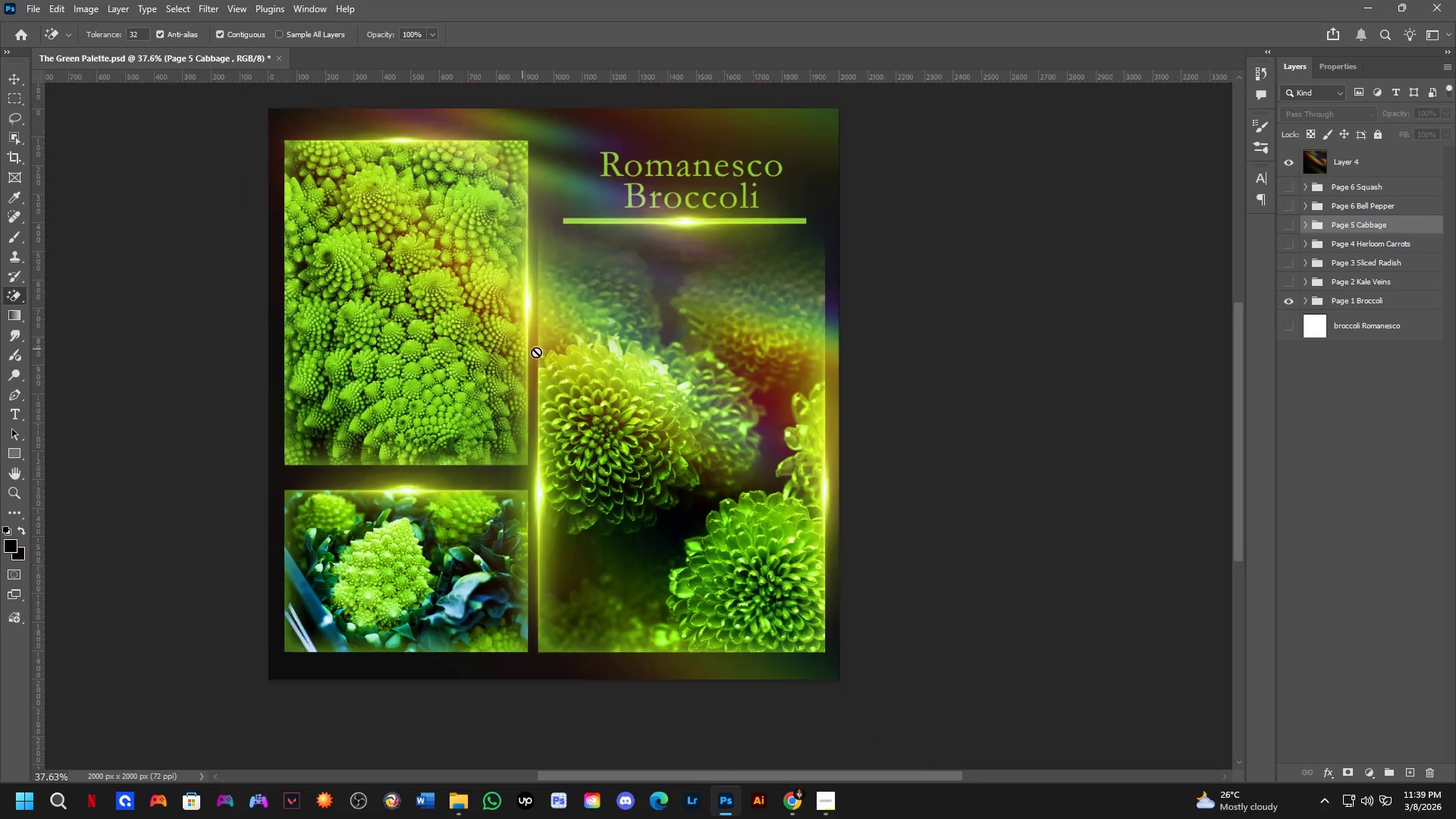 
hold_key(key=Space, duration=0.58)
 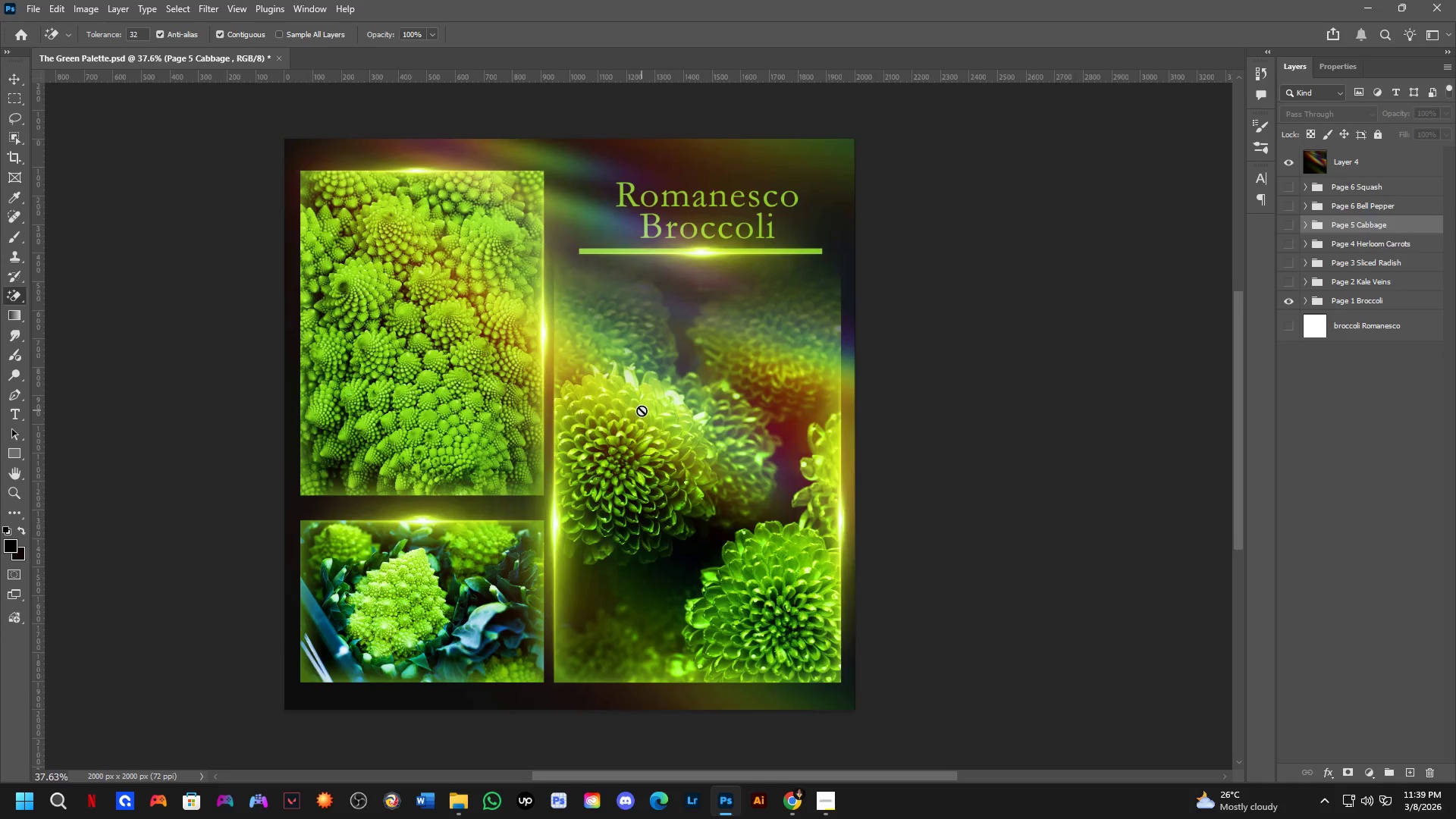 
left_click_drag(start_coordinate=[631, 359], to_coordinate=[647, 390])
 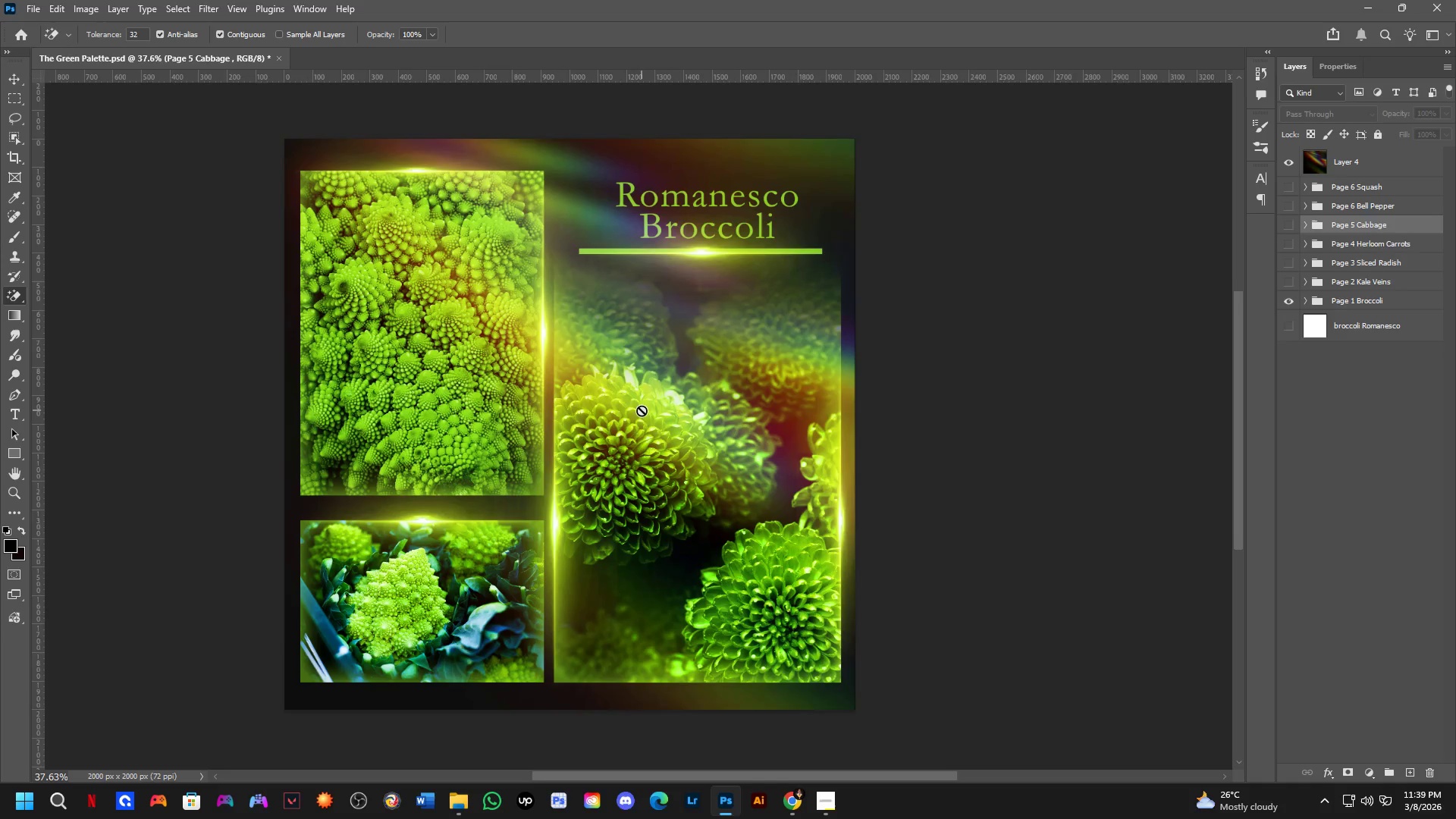 
scroll: coordinate [642, 410], scroll_direction: up, amount: 1.0
 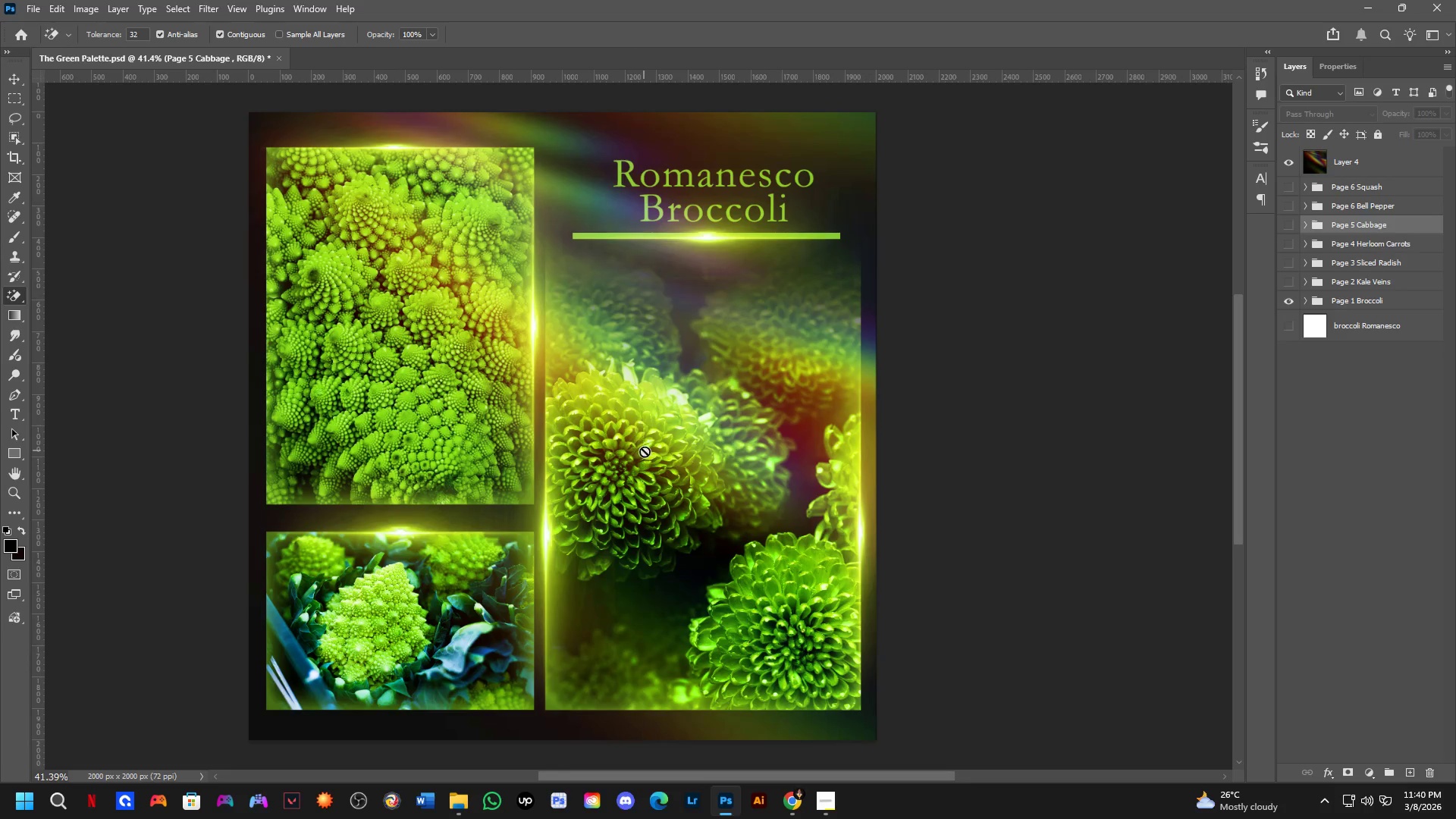 
hold_key(key=Space, duration=0.42)
 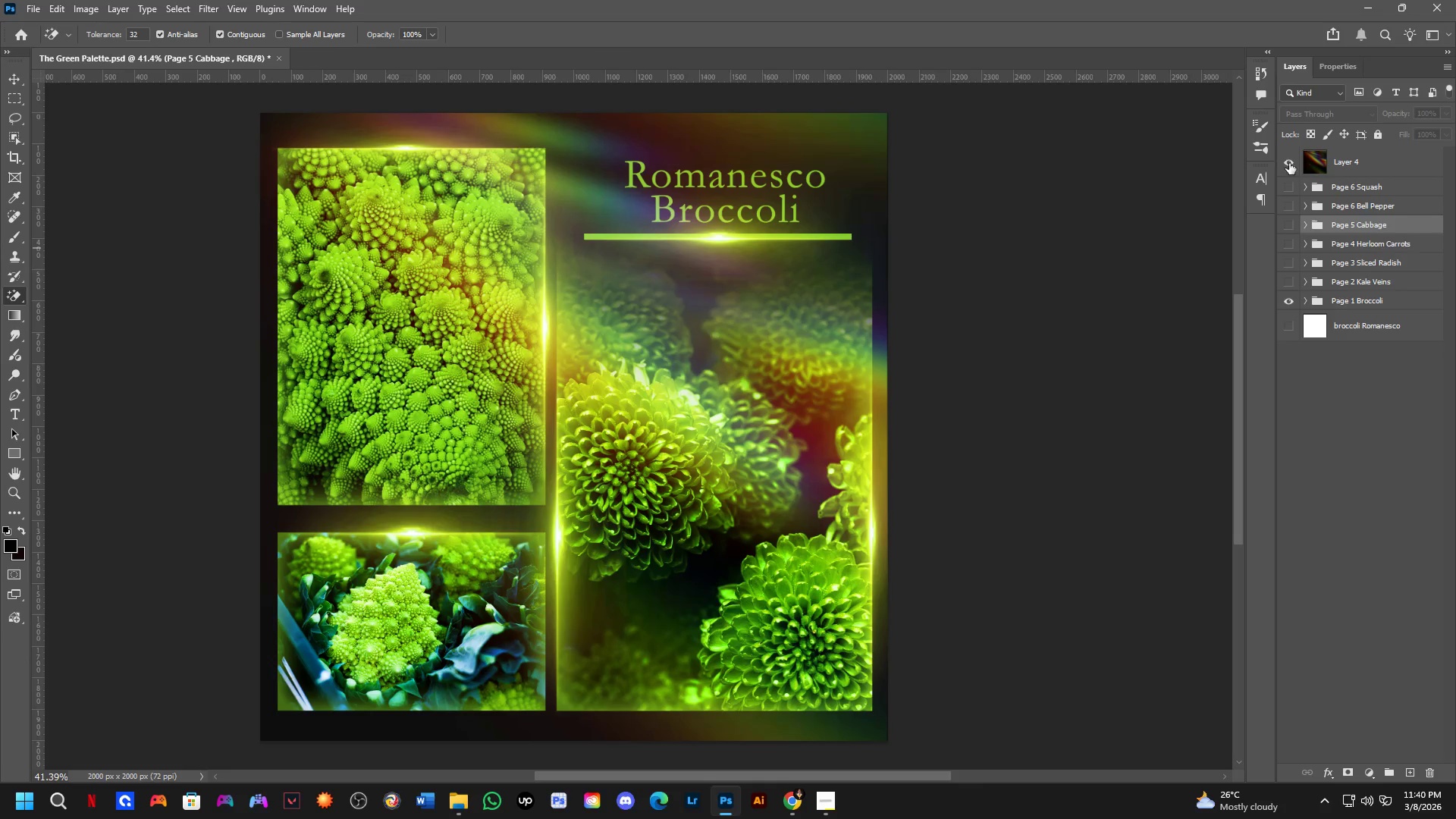 
left_click_drag(start_coordinate=[652, 457], to_coordinate=[664, 458])
 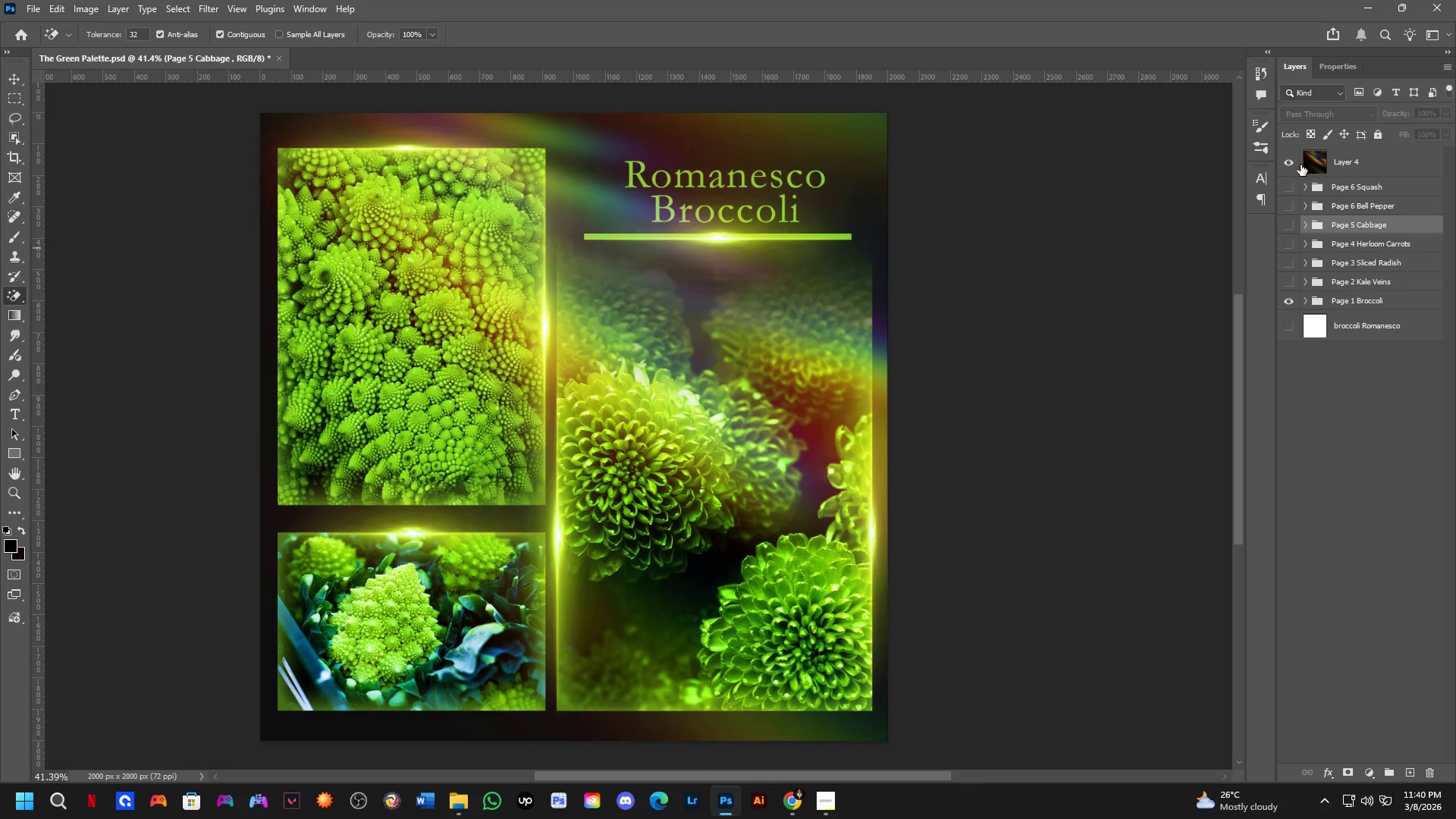 
left_click([1284, 163])
 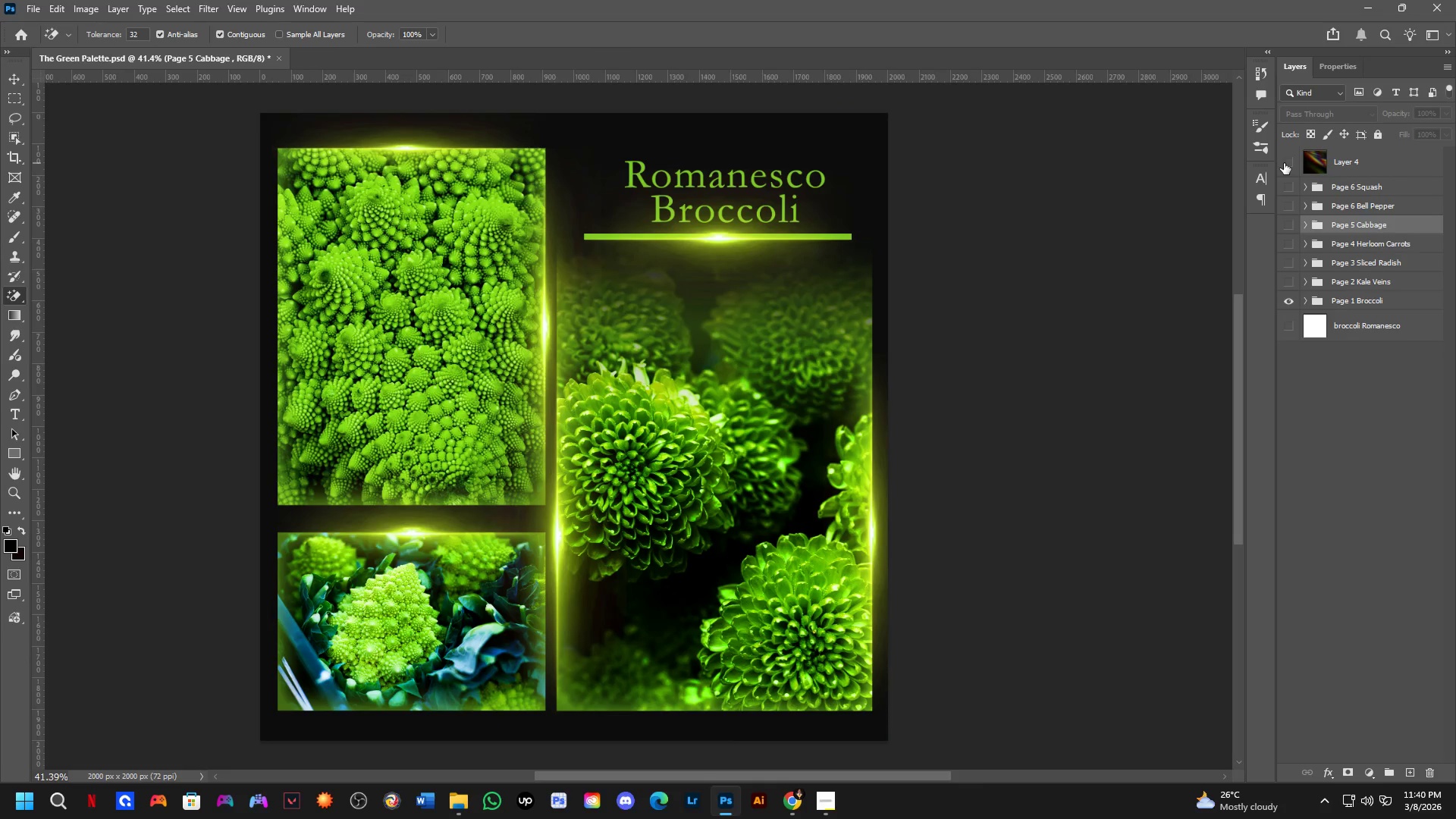 
double_click([1284, 163])
 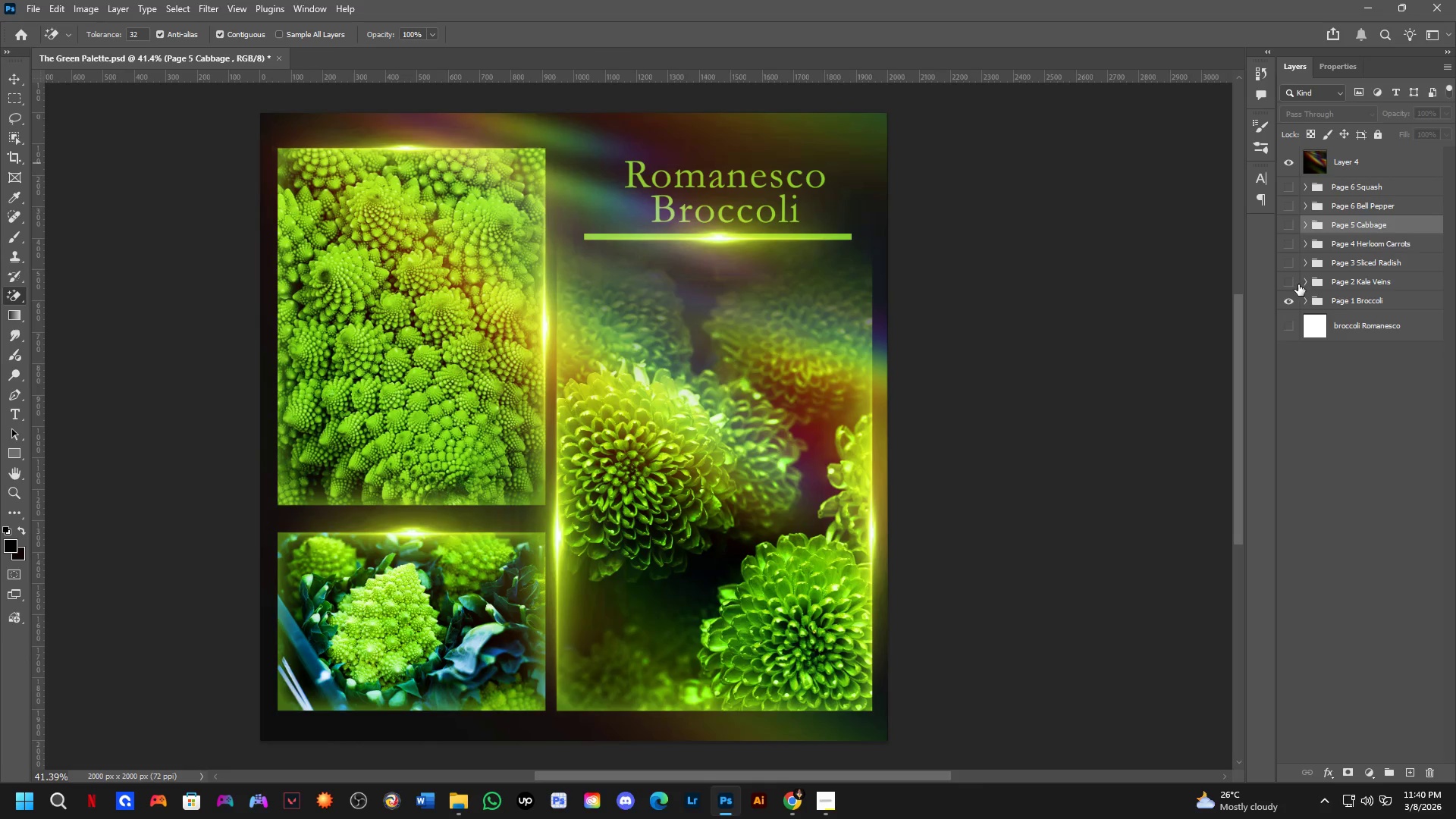 
left_click([1289, 286])
 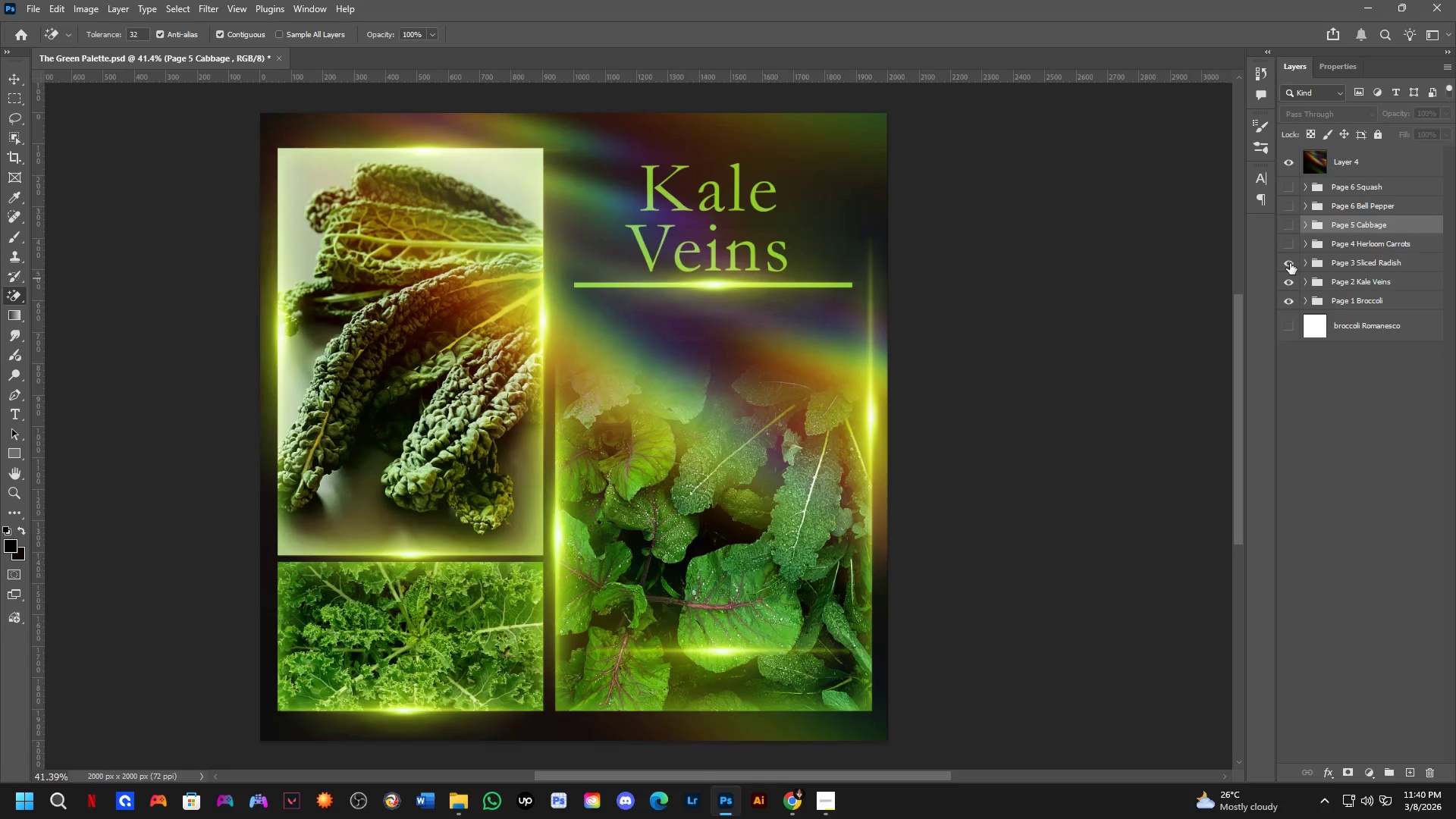 
double_click([1291, 246])
 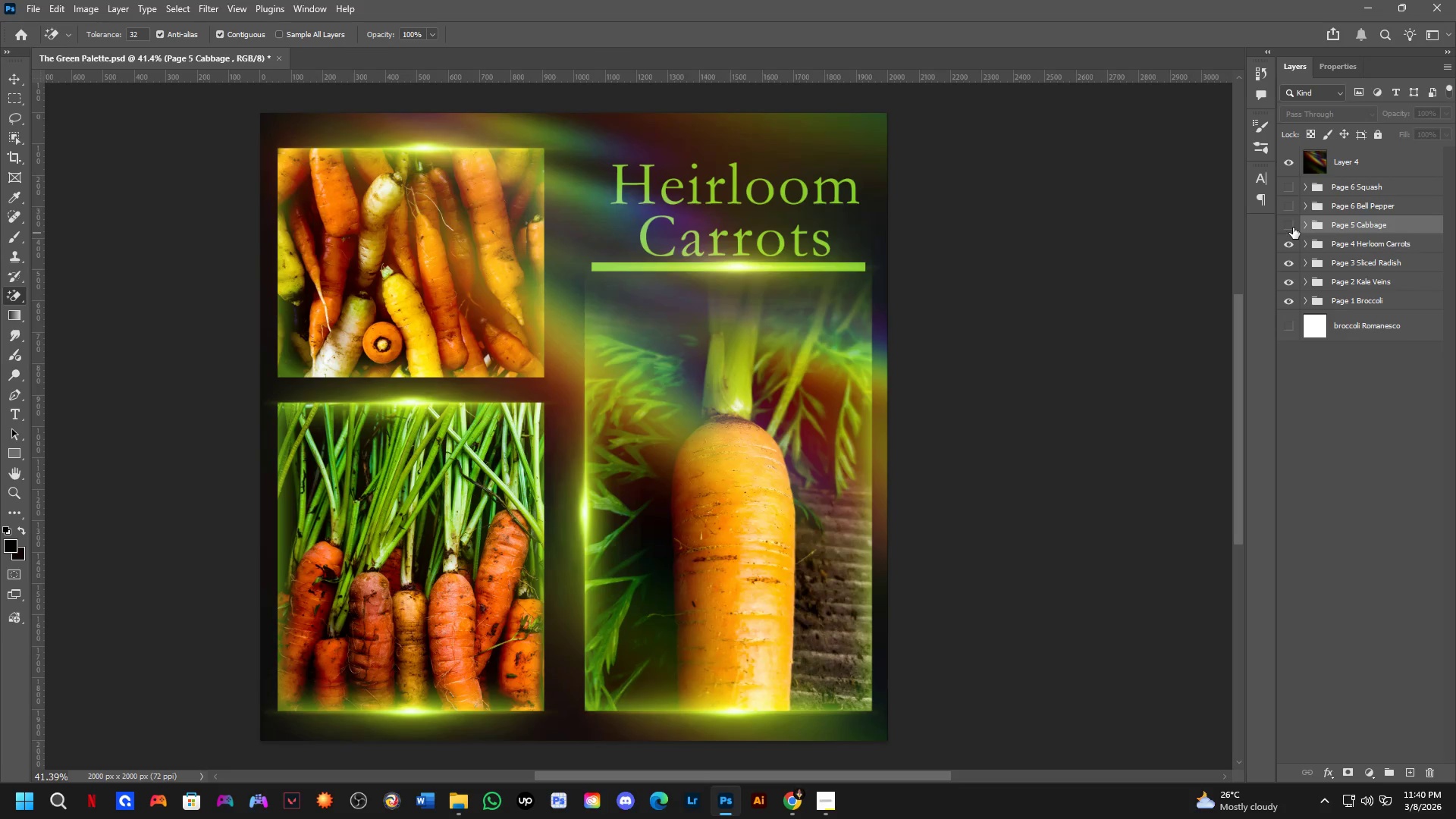 
triple_click([1293, 228])
 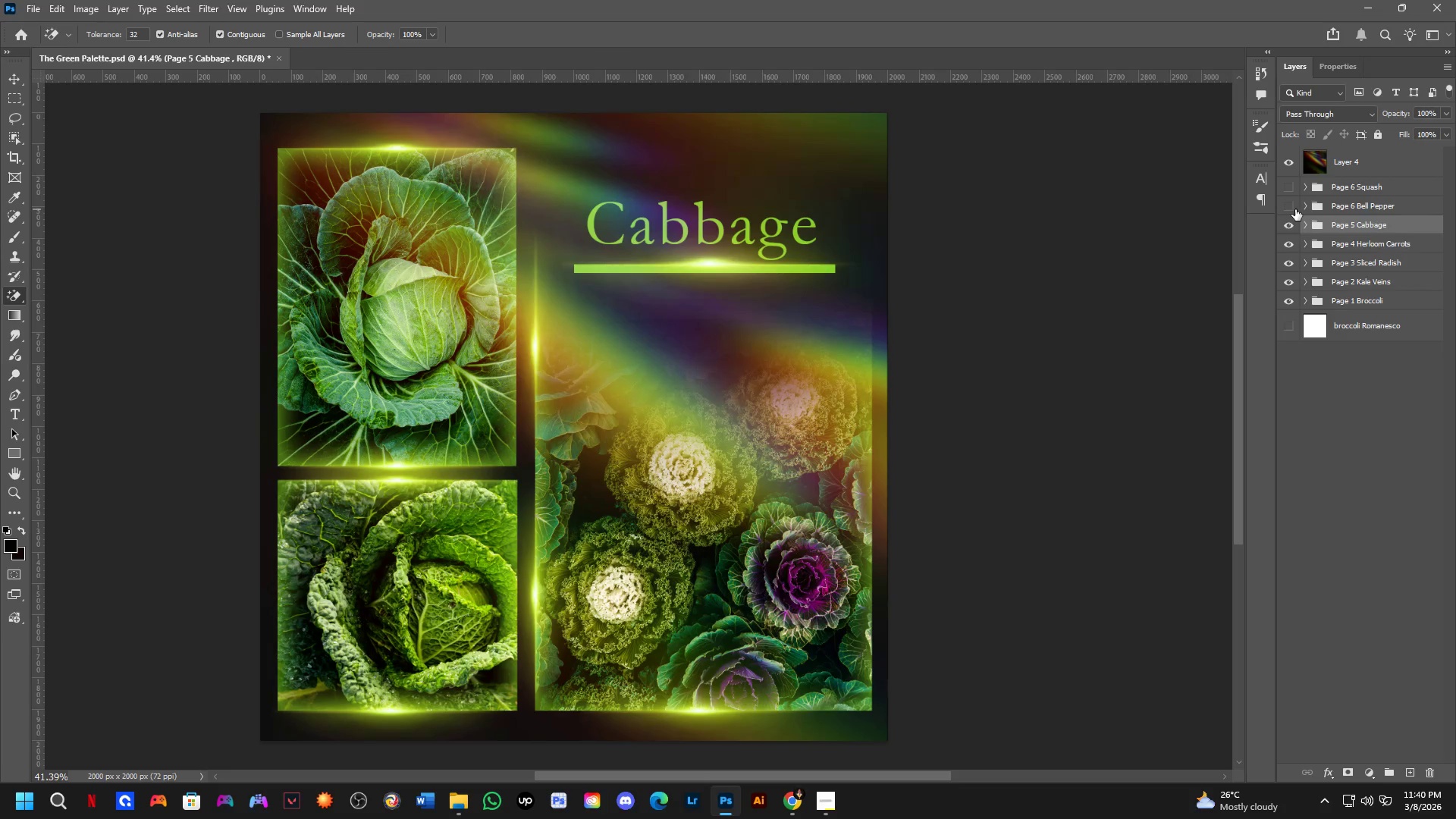 
triple_click([1295, 209])
 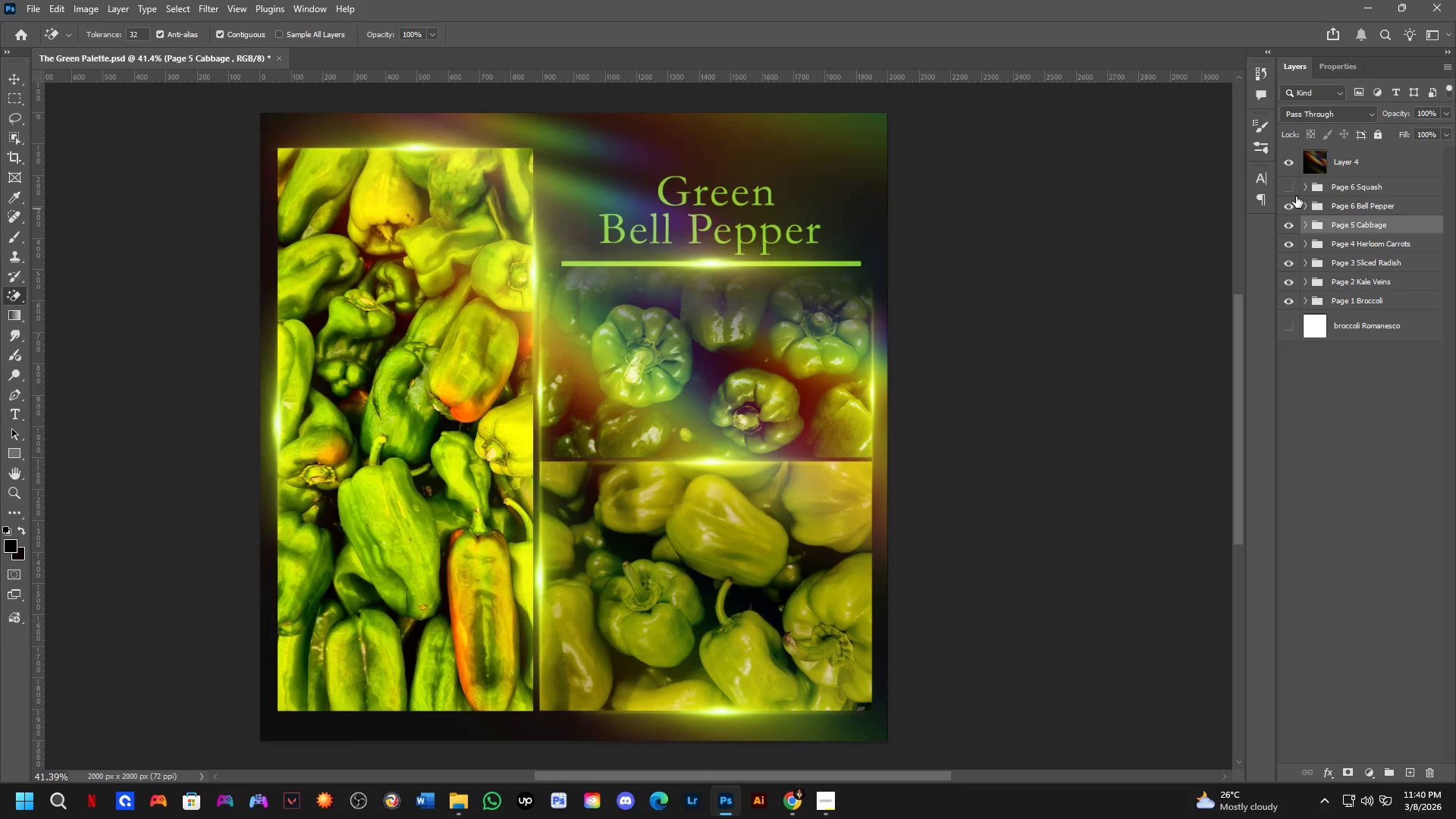 
left_click([1290, 191])
 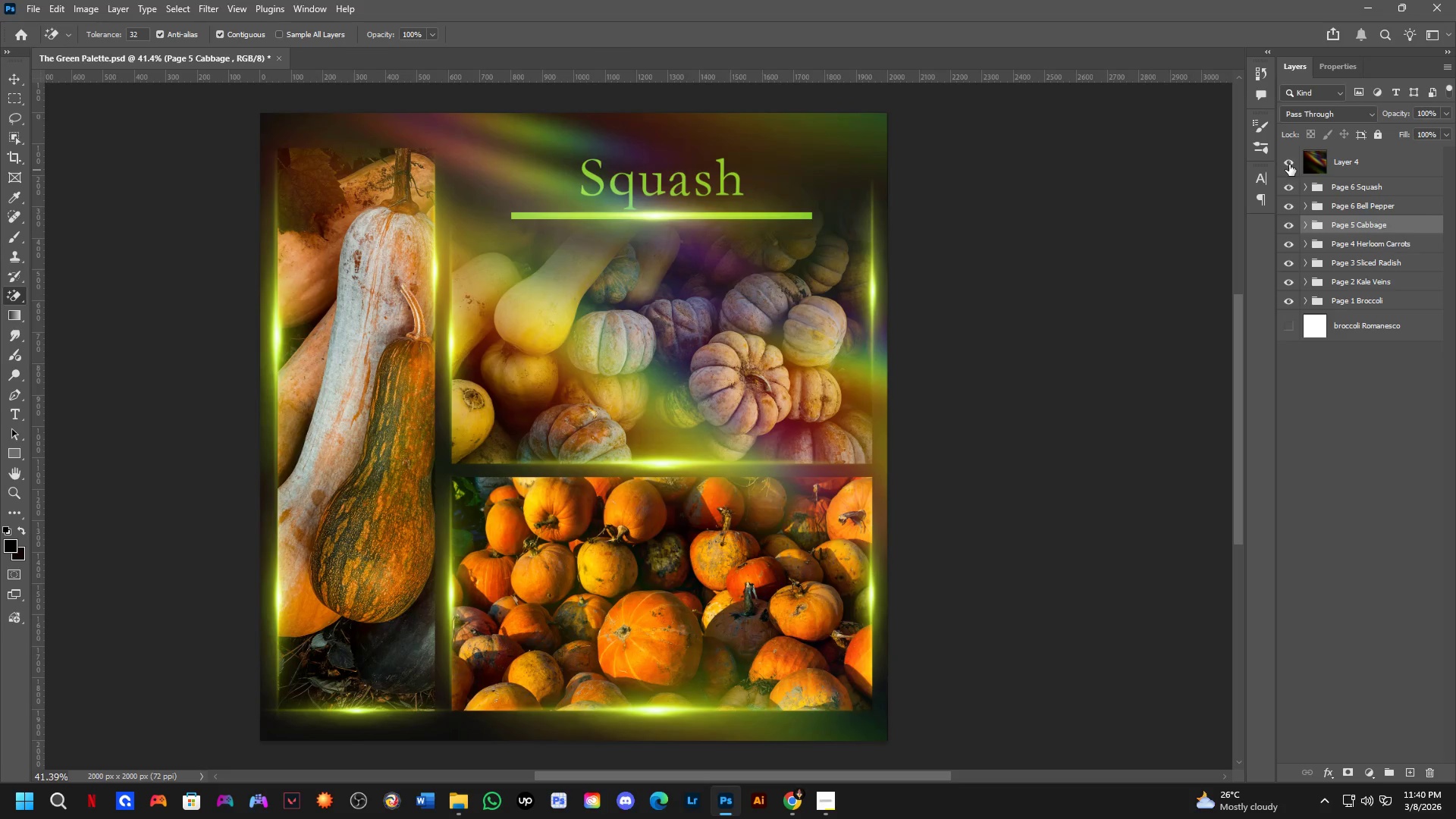 
left_click_drag(start_coordinate=[1289, 165], to_coordinate=[1292, 278])
 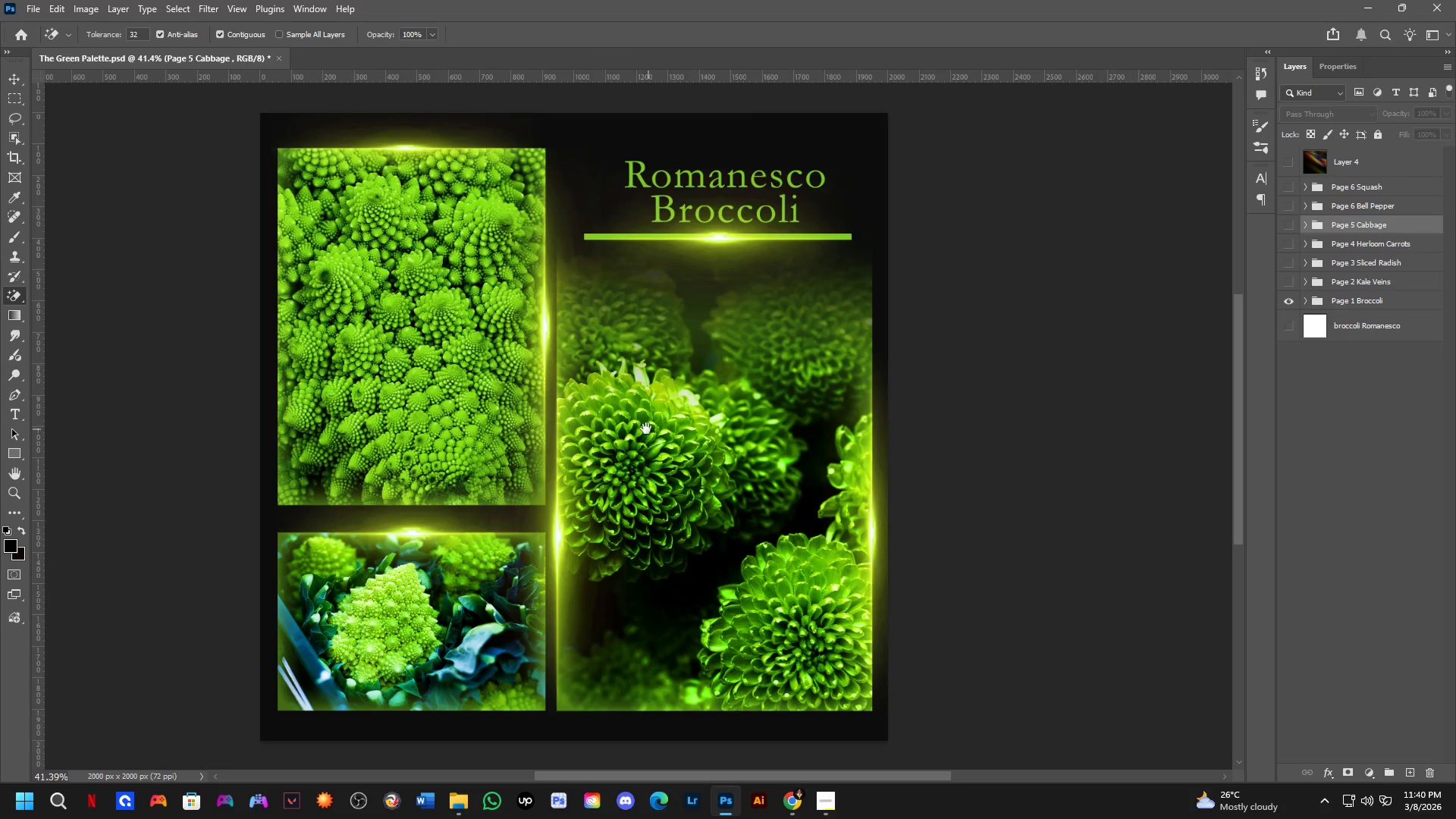 
hold_key(key=Space, duration=0.42)
 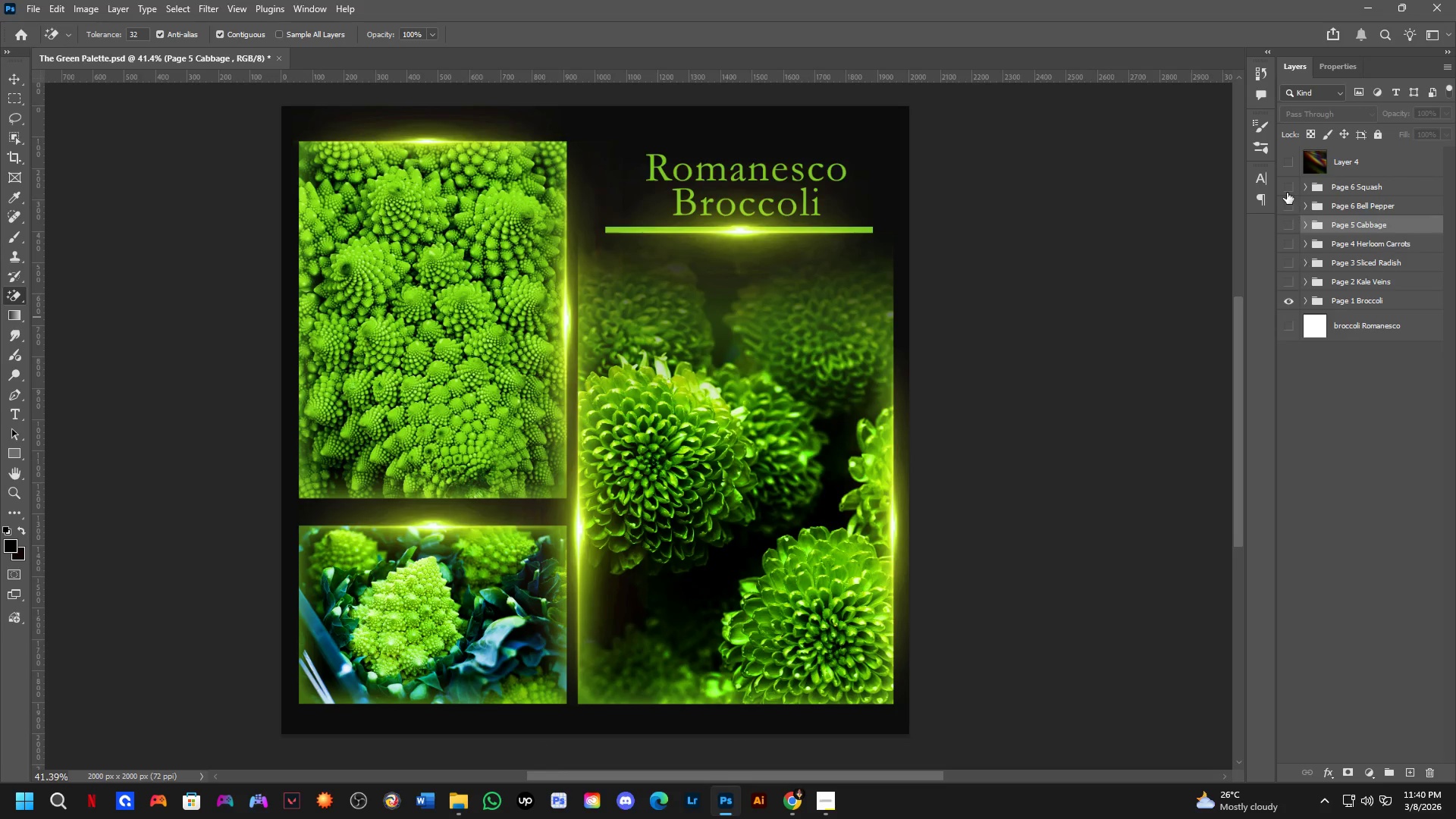 
left_click_drag(start_coordinate=[646, 428], to_coordinate=[667, 421])
 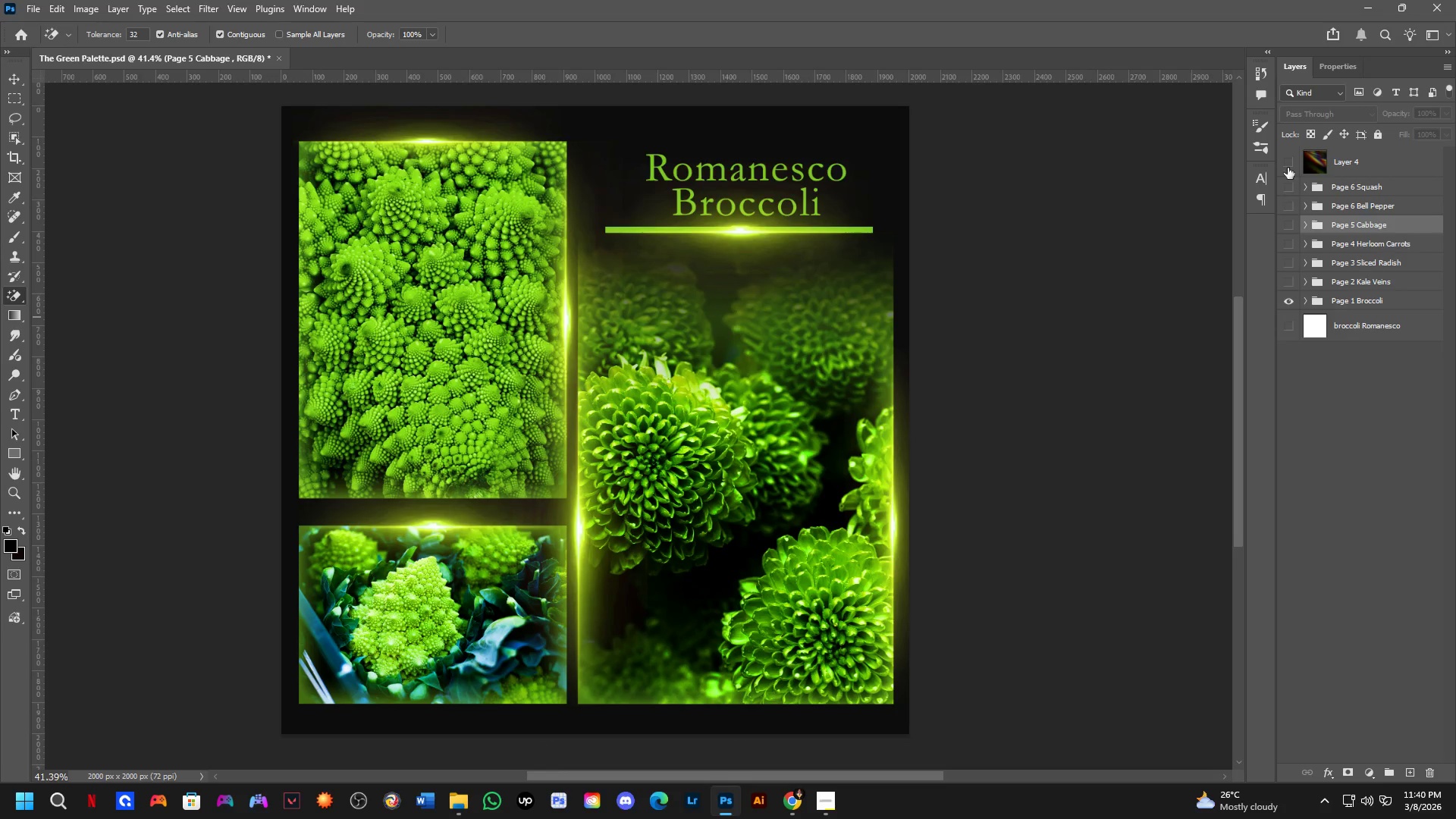 
left_click([1288, 160])
 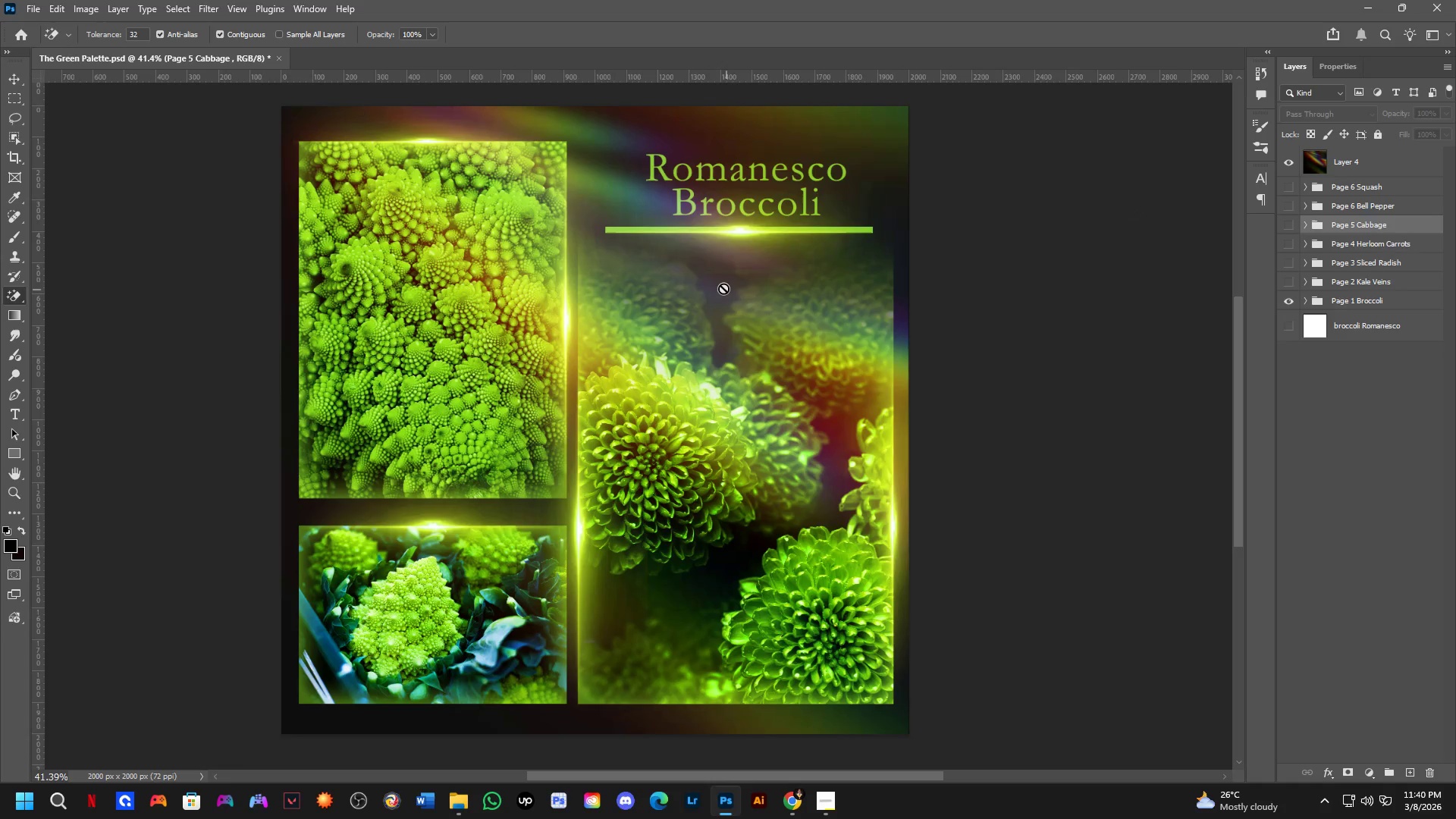 
key(Shift+ShiftLeft)
 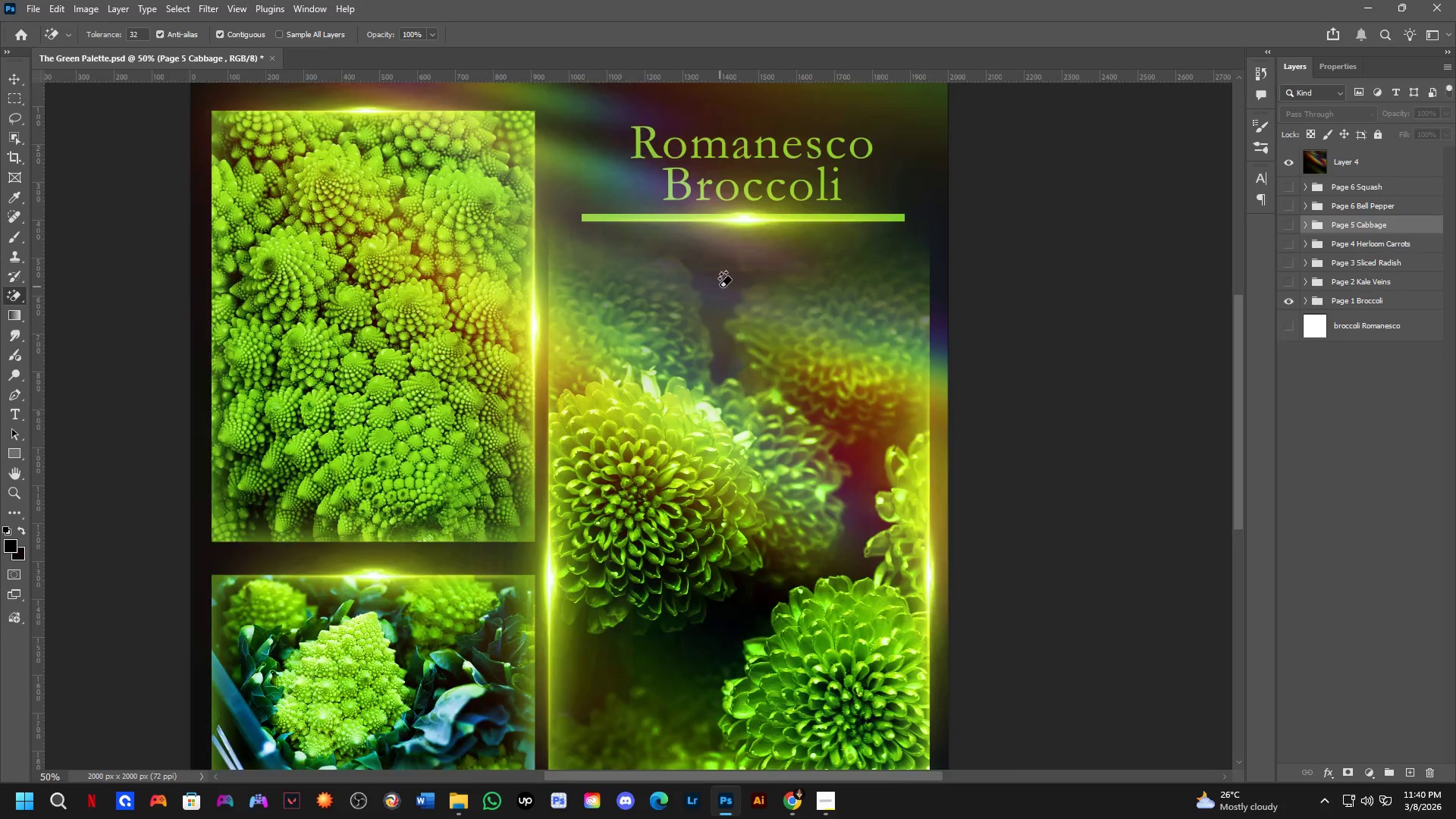 
scroll: coordinate [578, 393], scroll_direction: up, amount: 4.0
 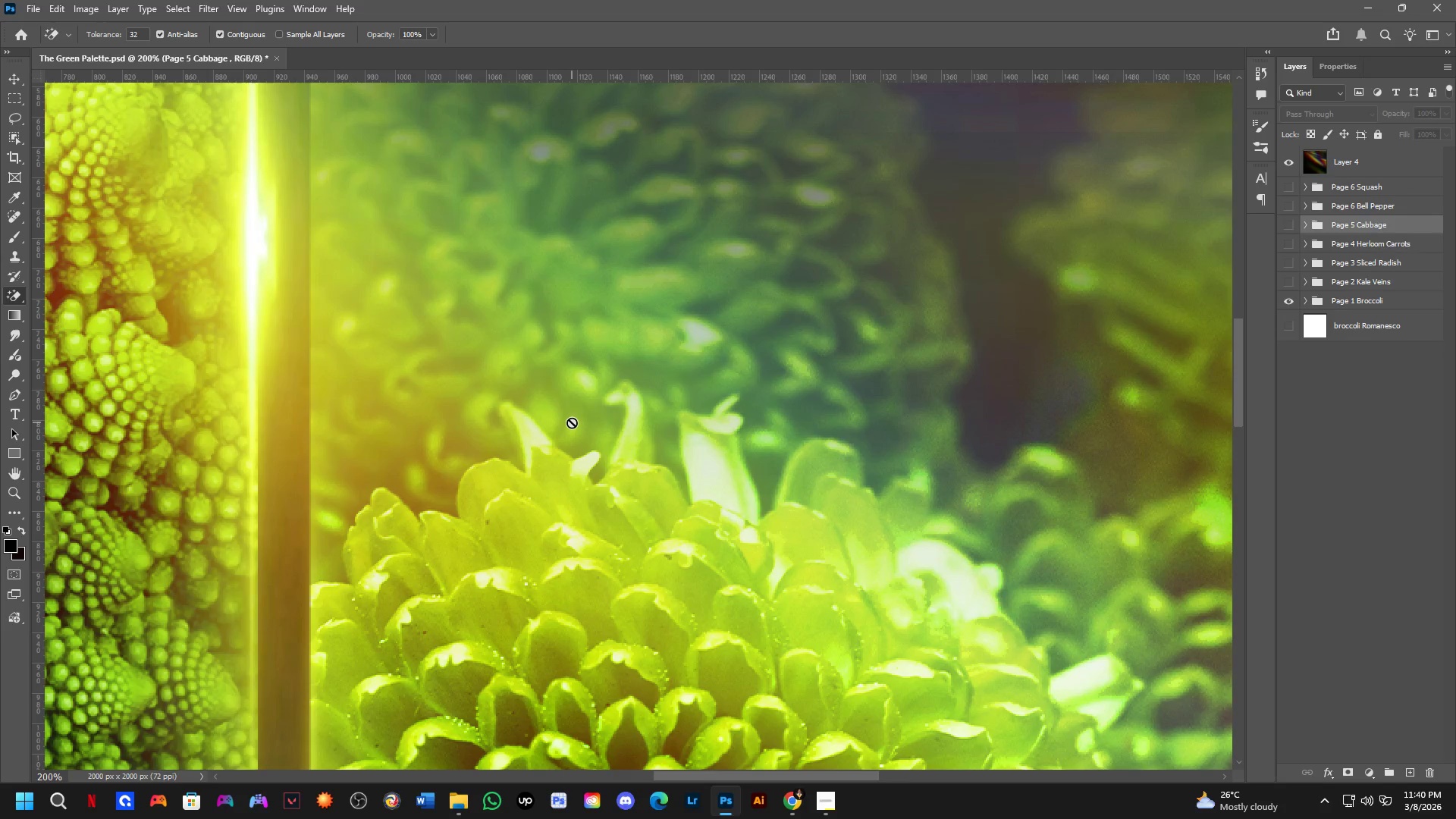 
key(Shift+ShiftLeft)
 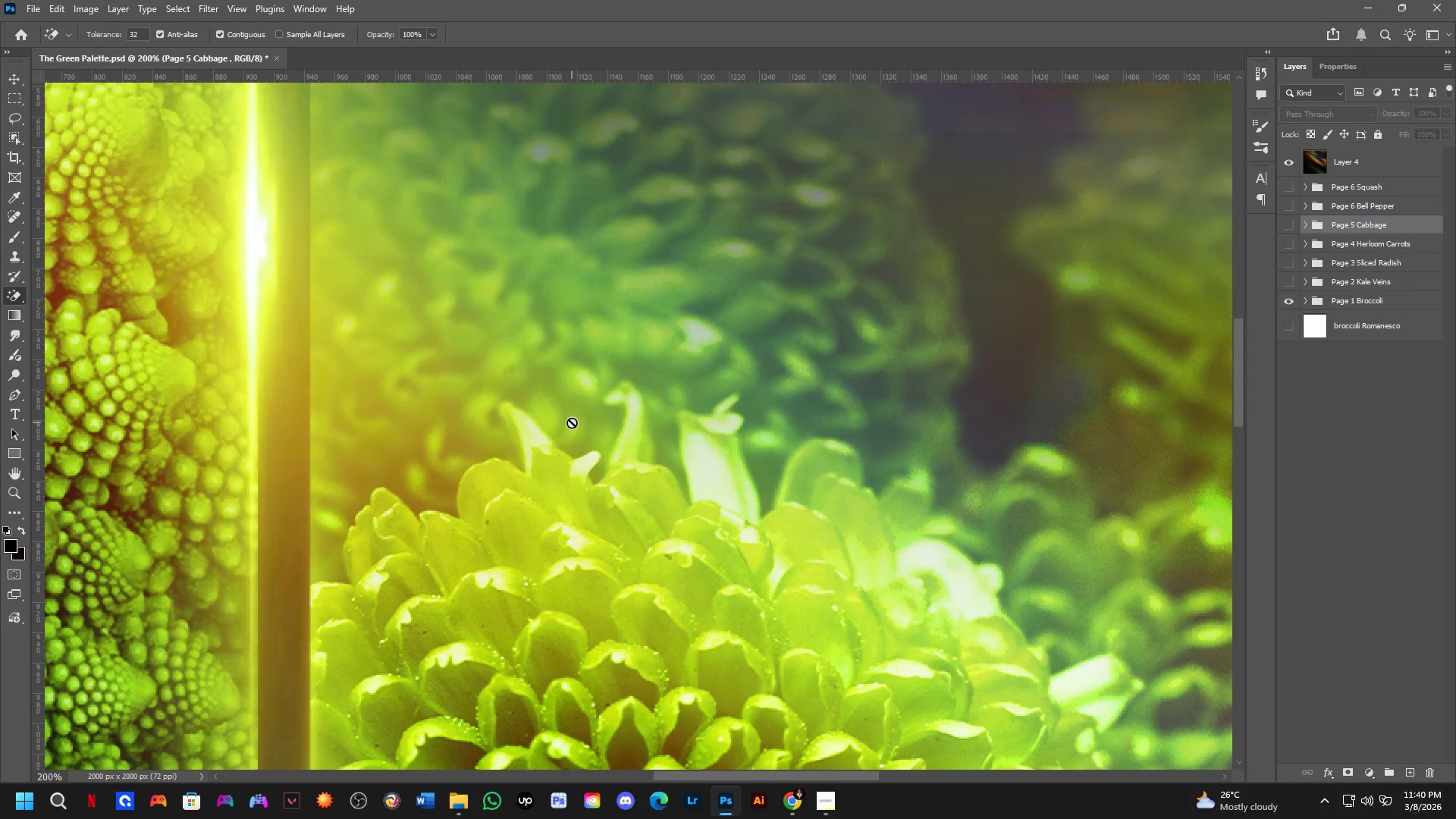 
hold_key(key=ShiftLeft, duration=0.38)
scroll: coordinate [572, 422], scroll_direction: down, amount: 7.0
 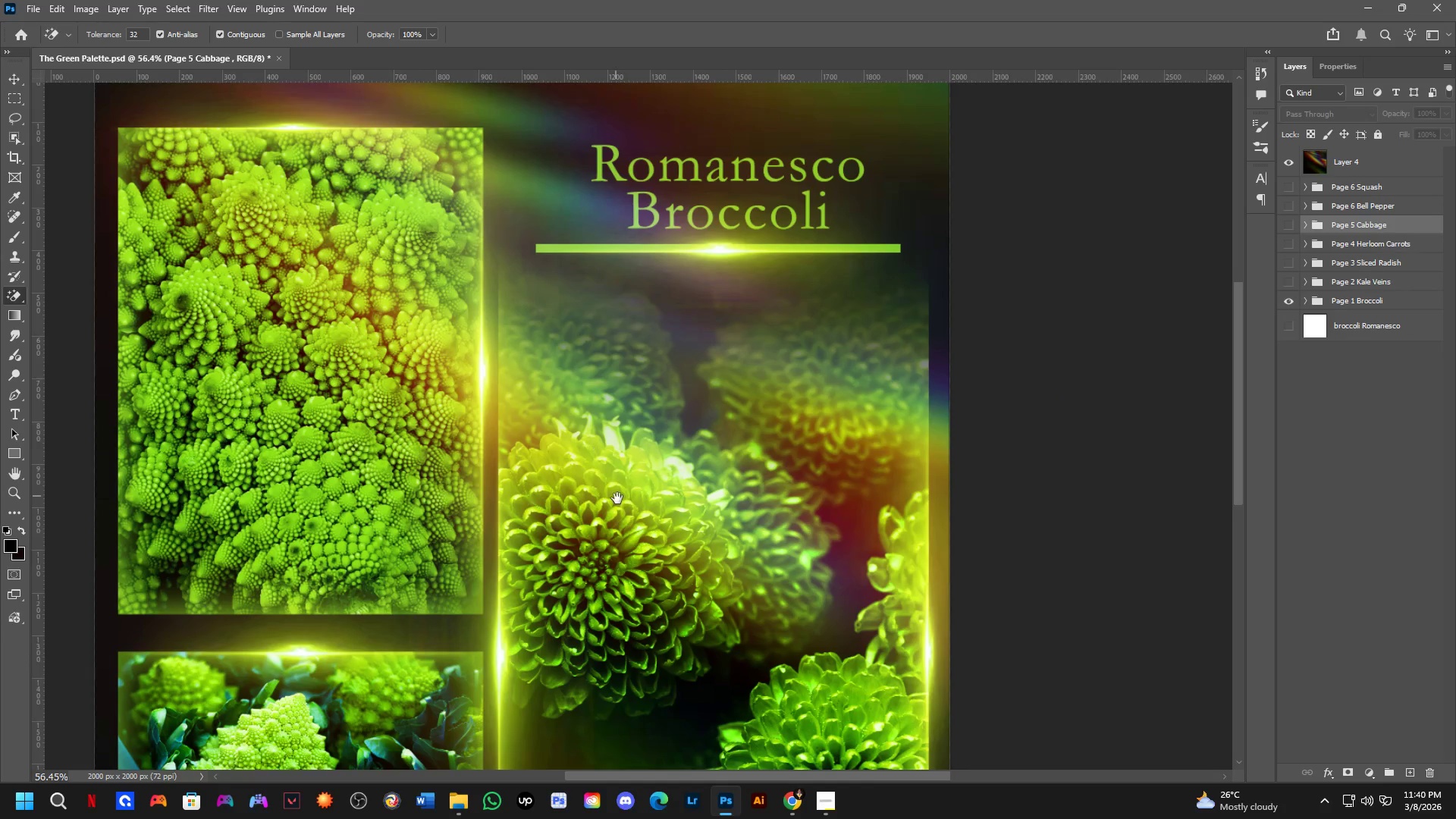 
hold_key(key=Space, duration=0.48)
 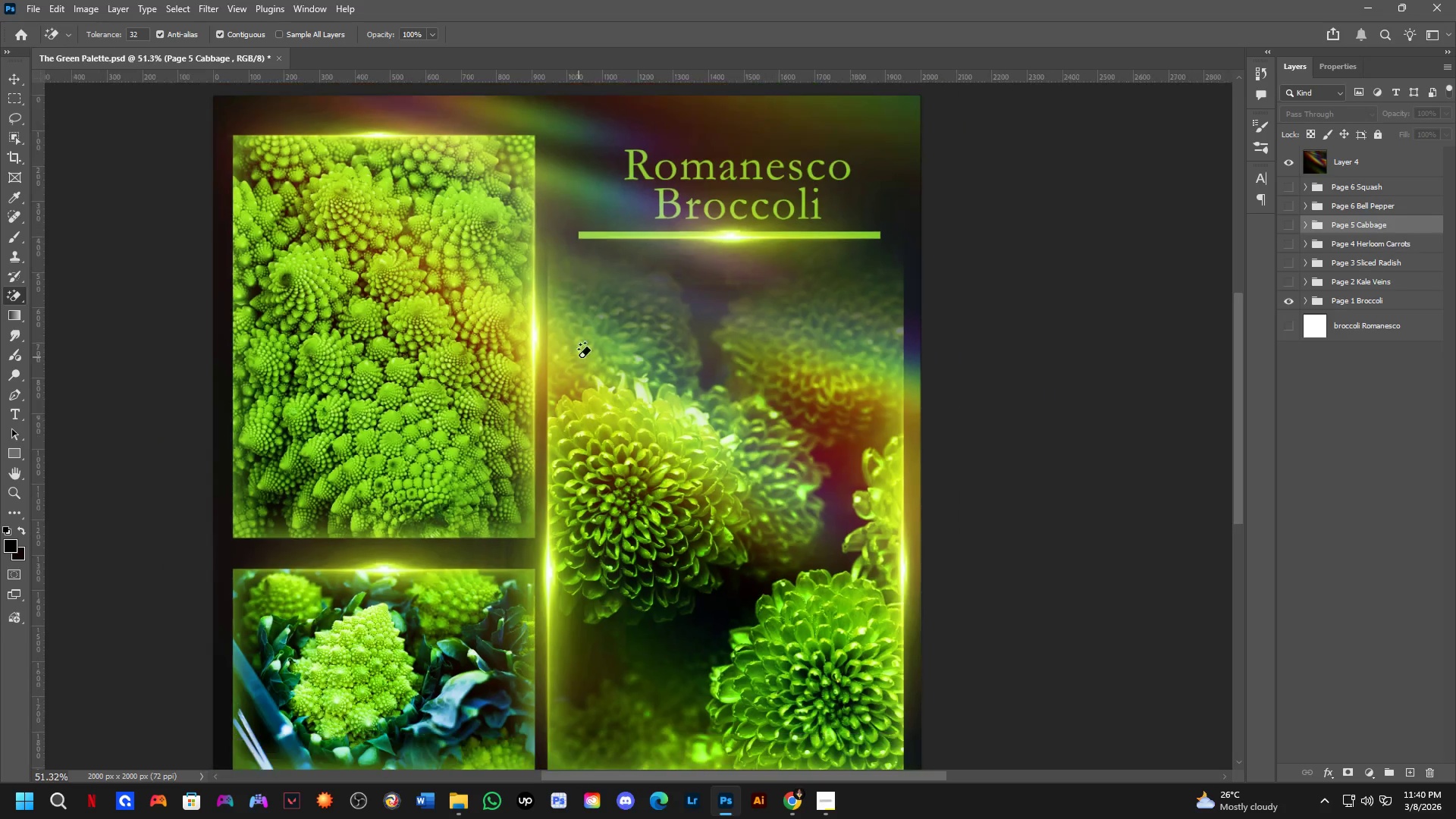 
left_click_drag(start_coordinate=[620, 499], to_coordinate=[664, 461])
 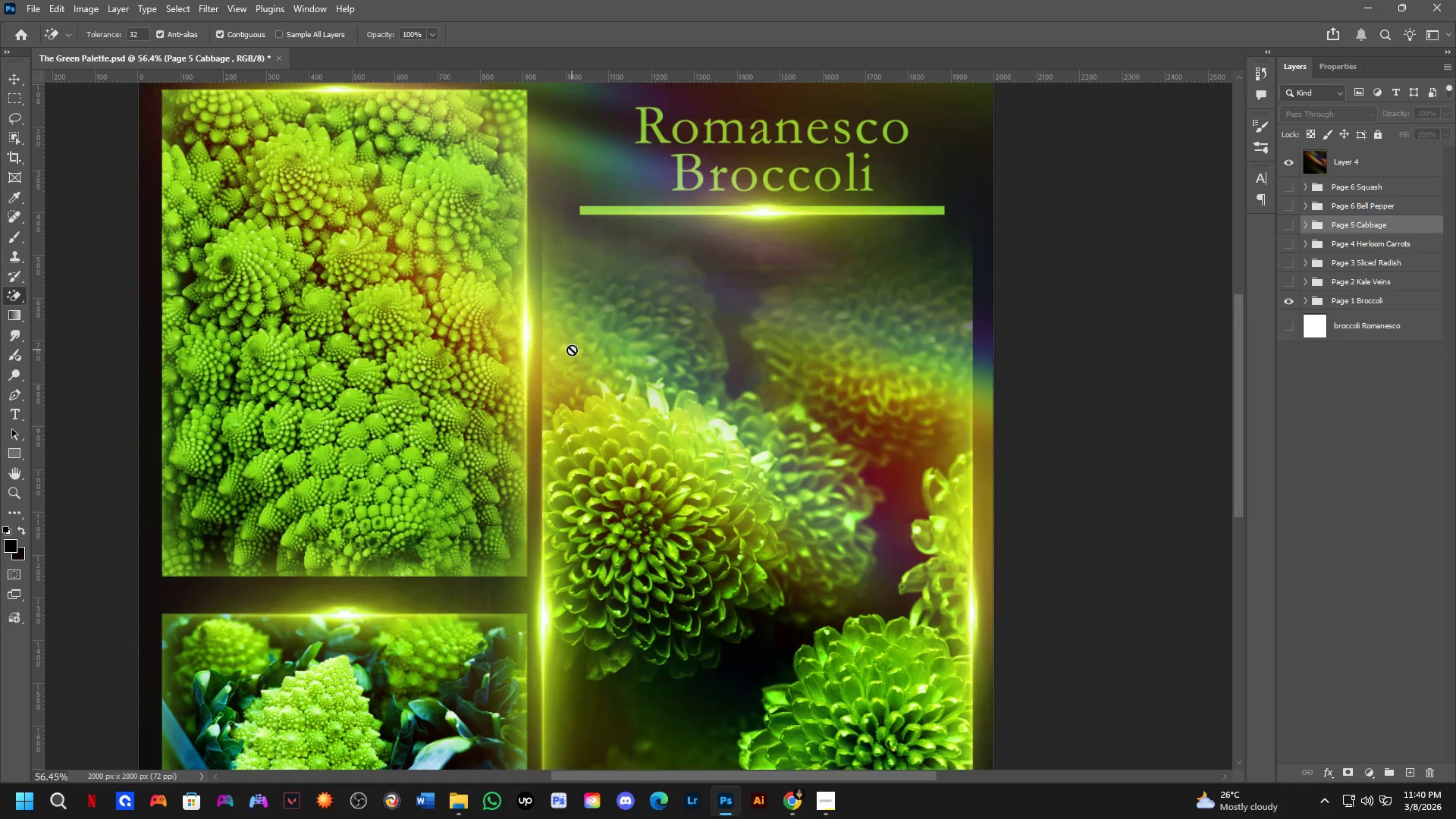 
scroll: coordinate [579, 357], scroll_direction: down, amount: 2.0
 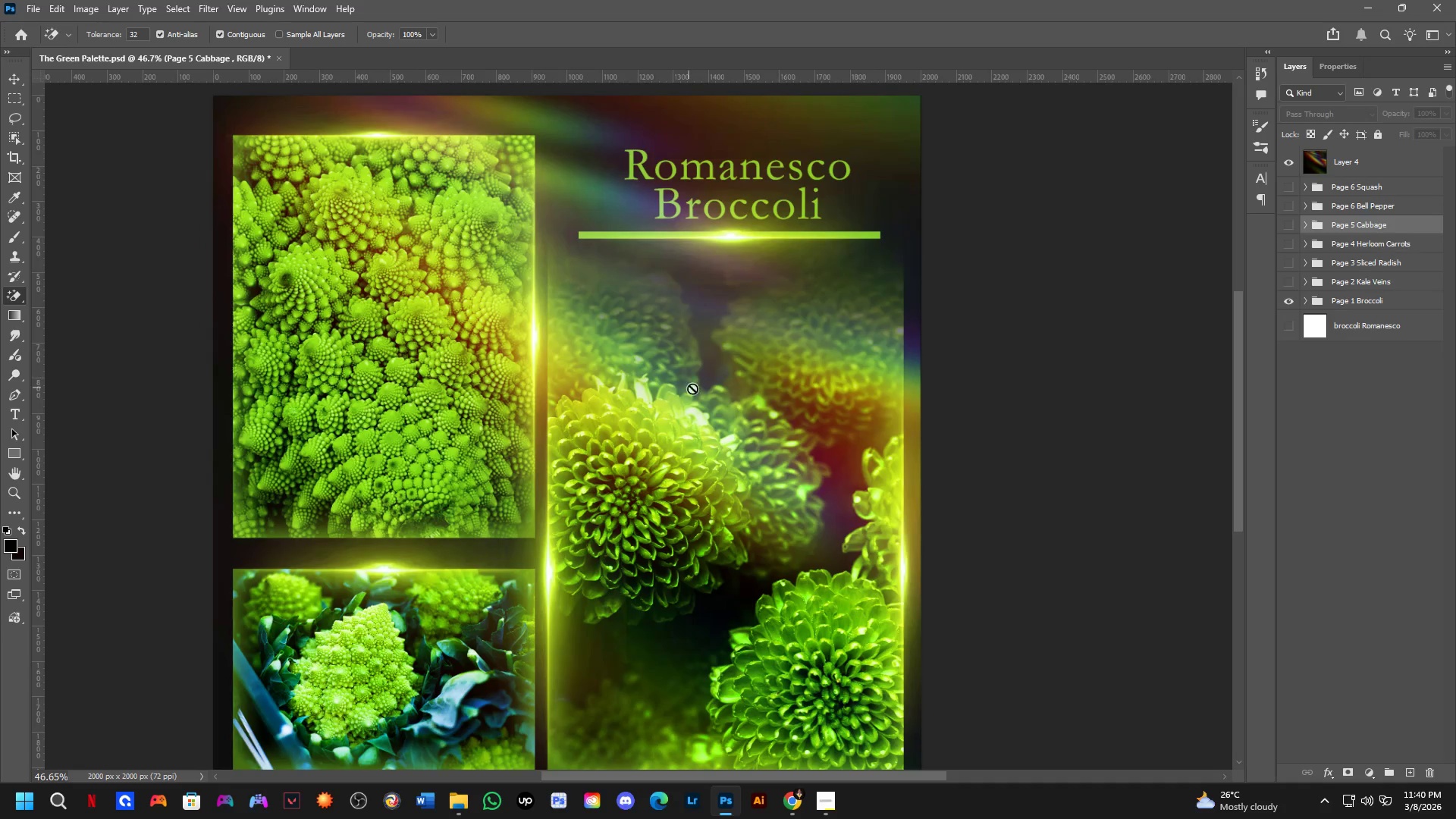 
hold_key(key=Space, duration=0.44)
 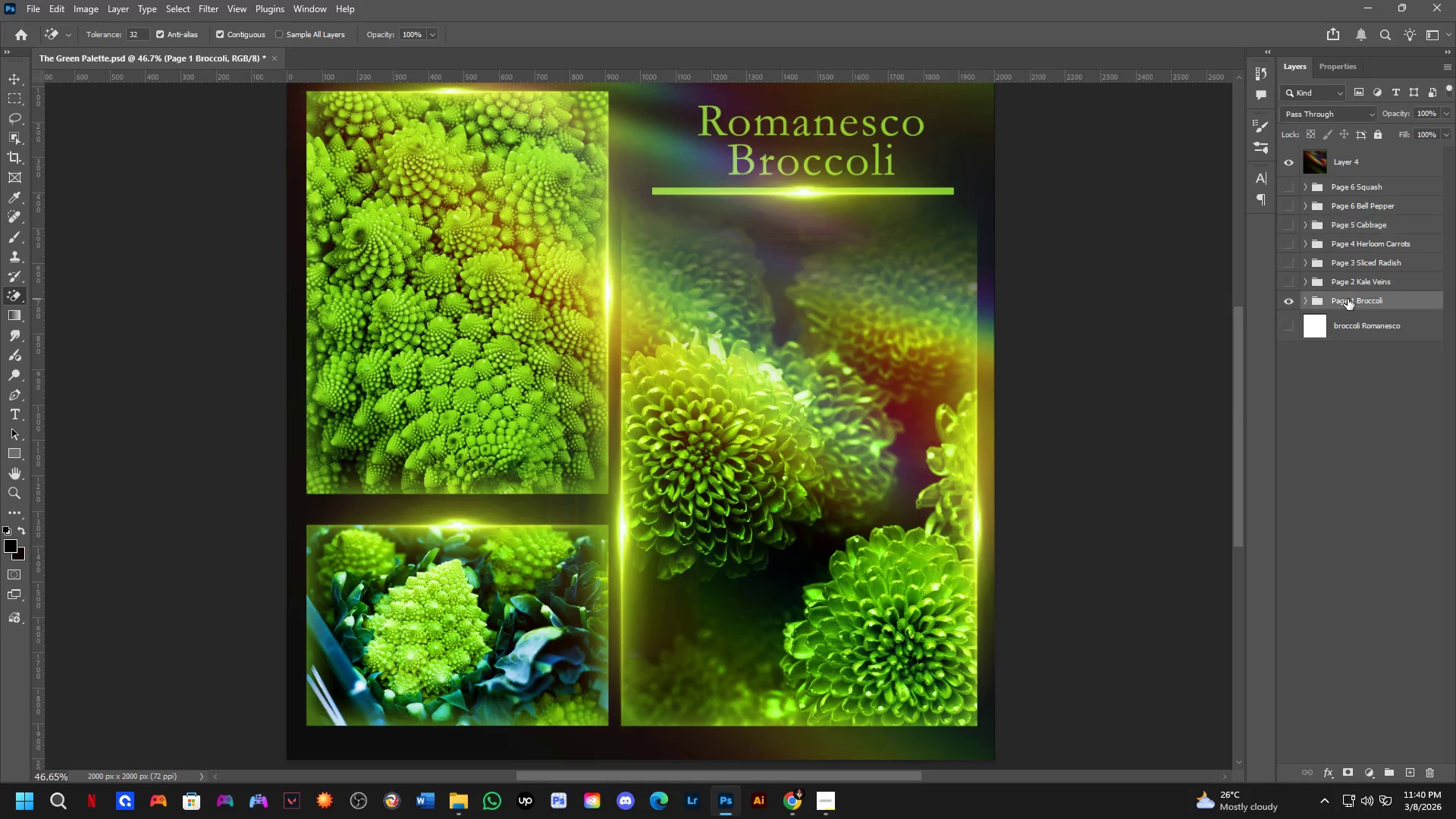 
left_click_drag(start_coordinate=[700, 400], to_coordinate=[774, 356])
 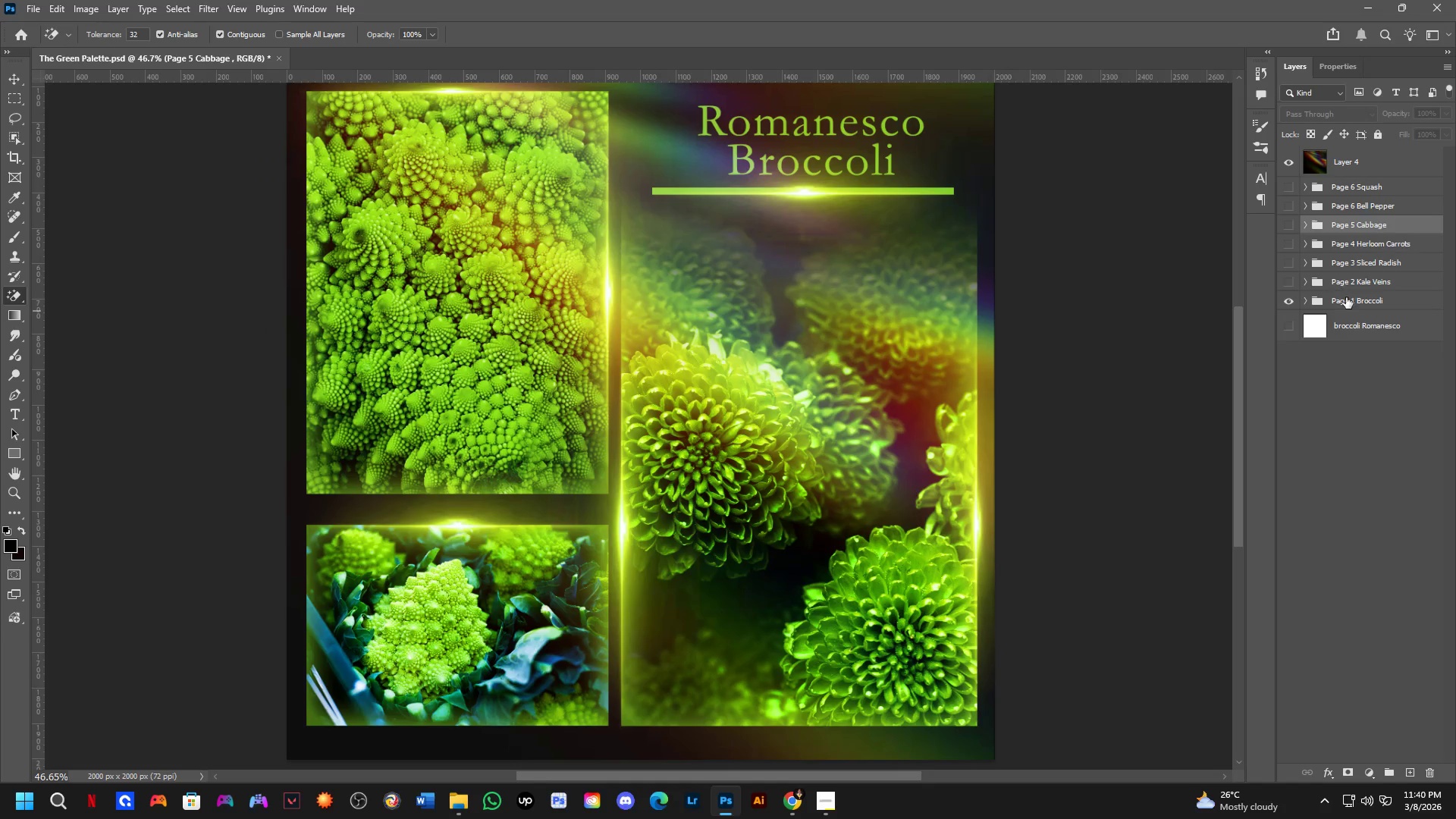 
left_click([1348, 299])
 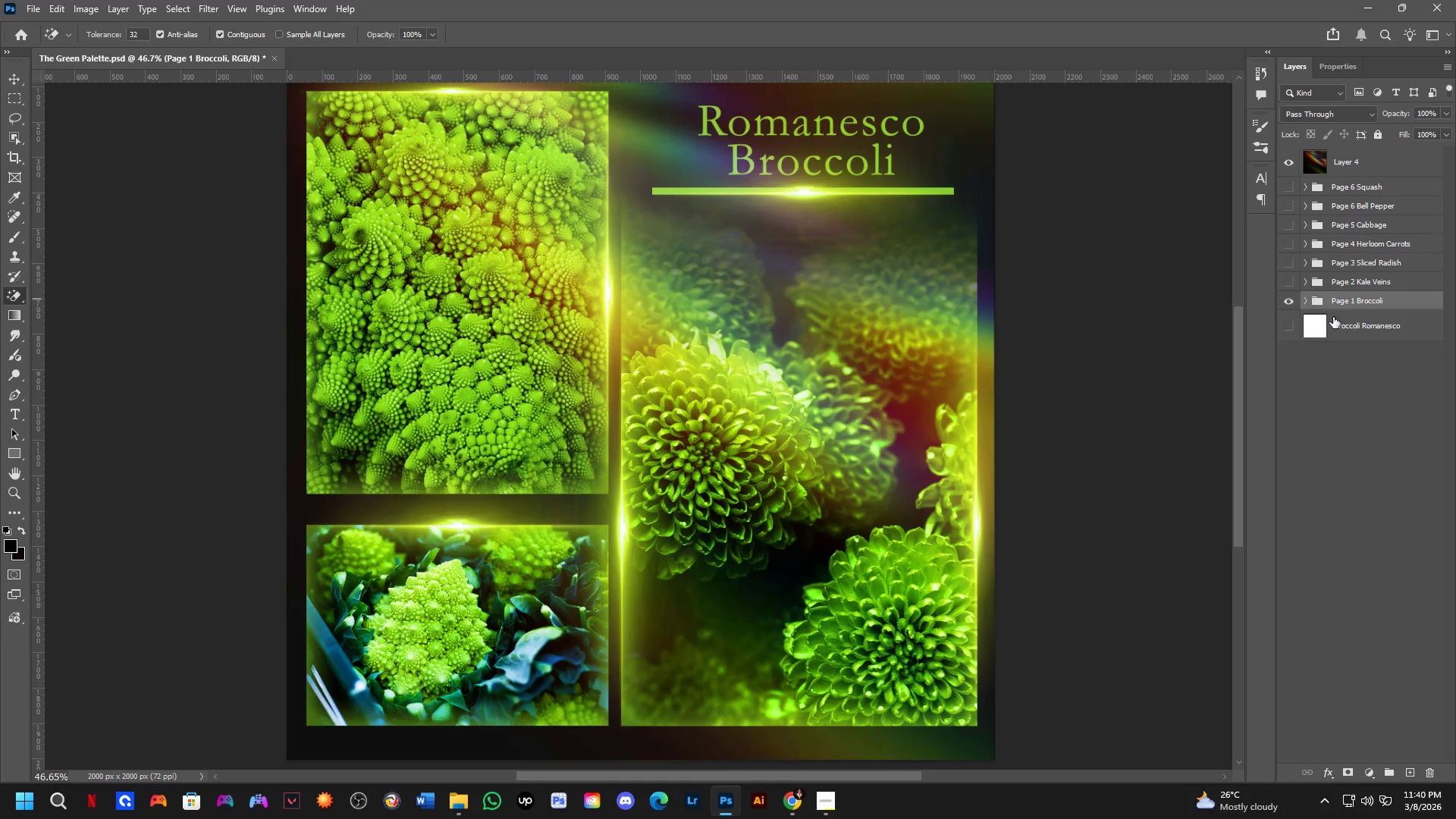 
key(Control+S)
 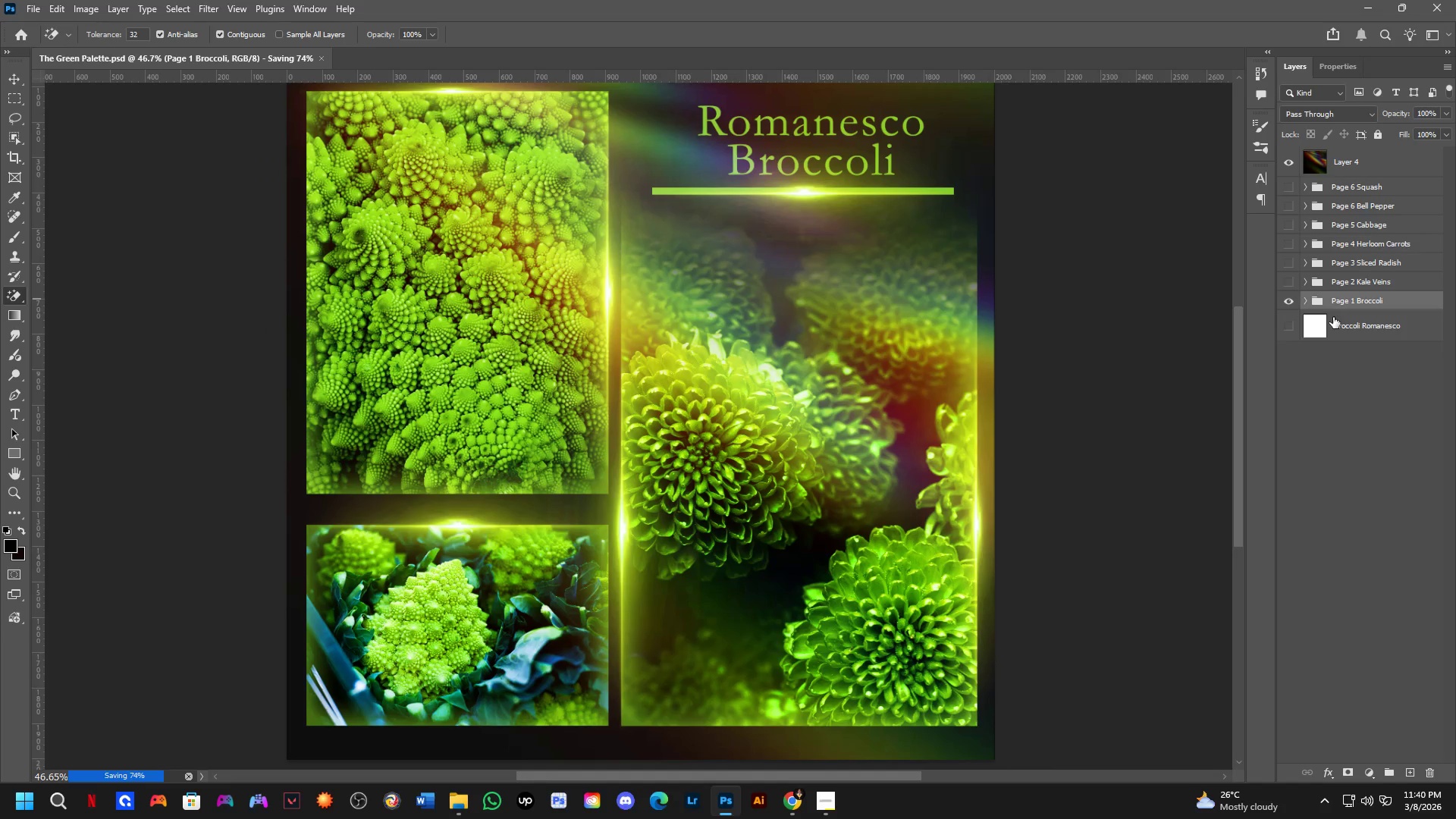 
key(Control+ControlLeft)
 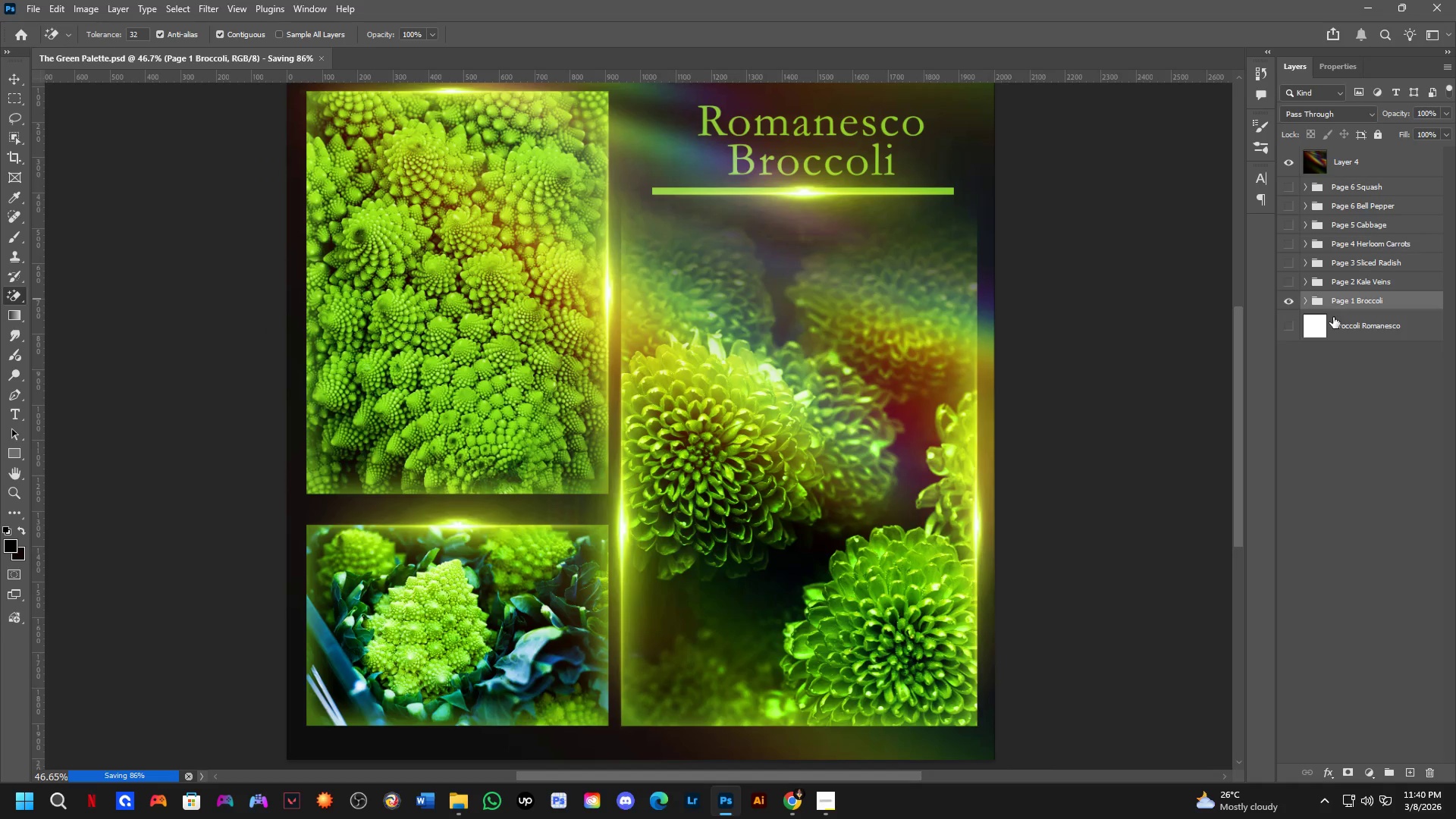 
key(Control+Shift+ShiftLeft)
 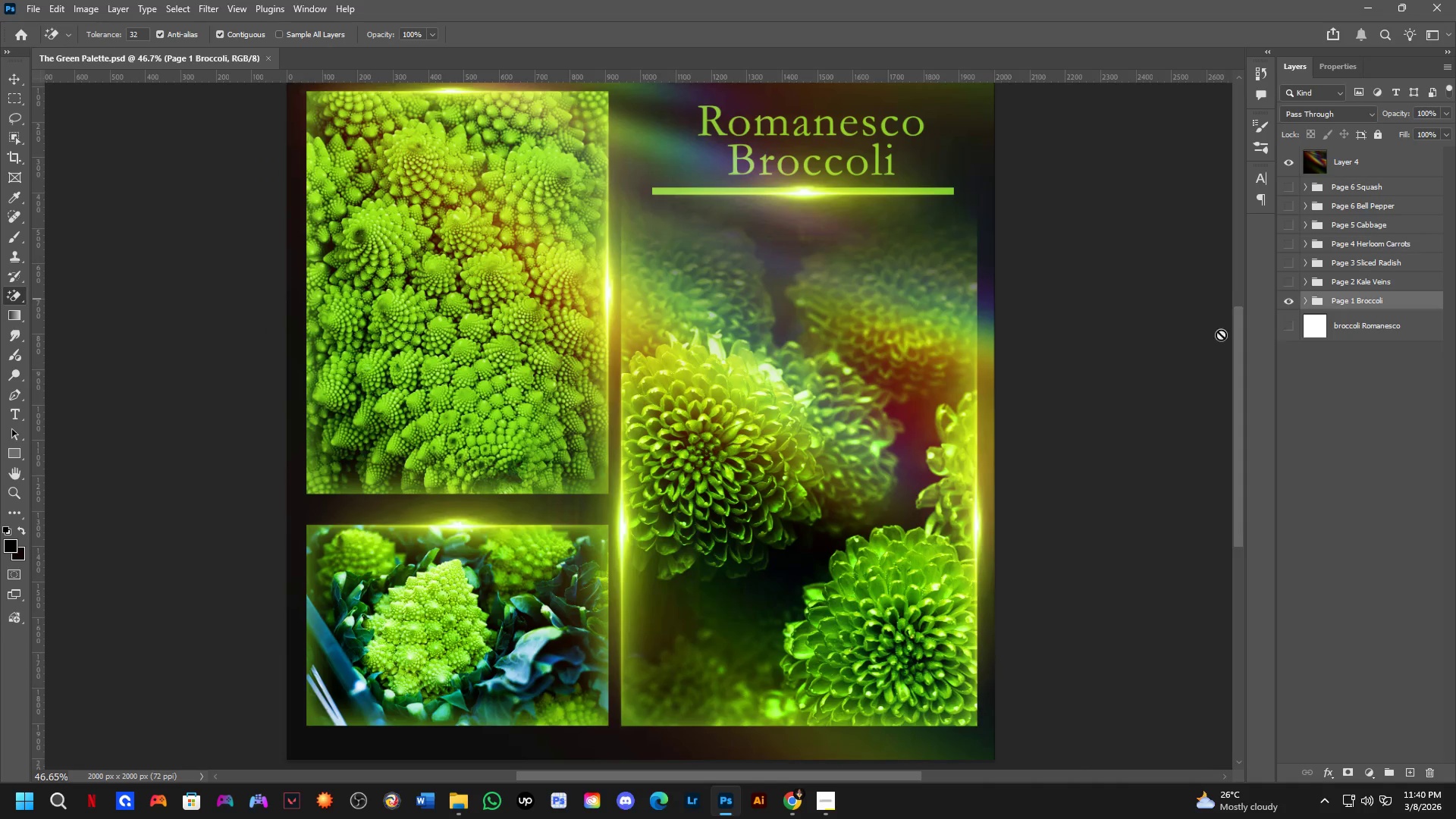 
scroll: coordinate [919, 380], scroll_direction: down, amount: 2.0
 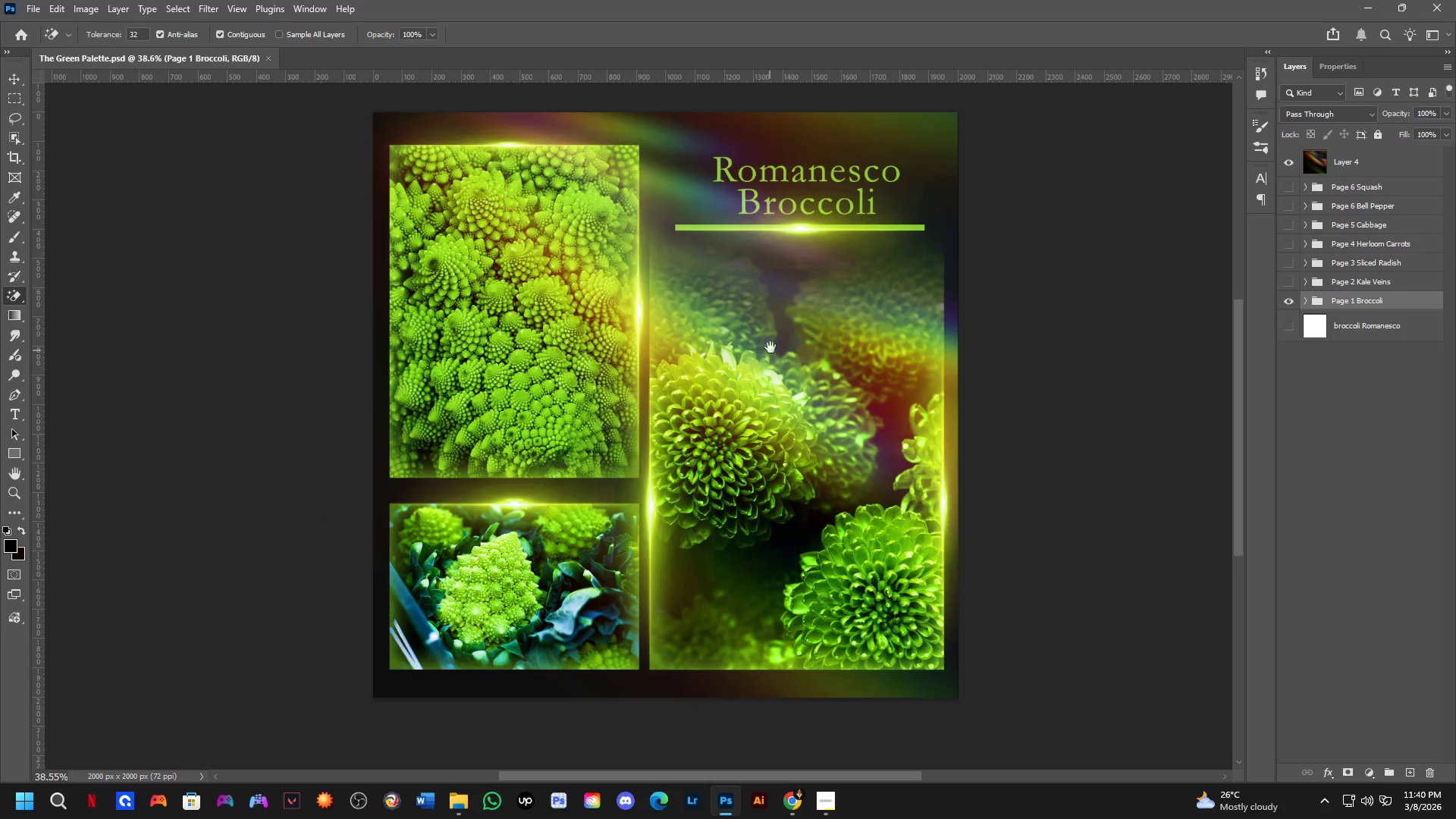 
hold_key(key=Space, duration=0.34)
 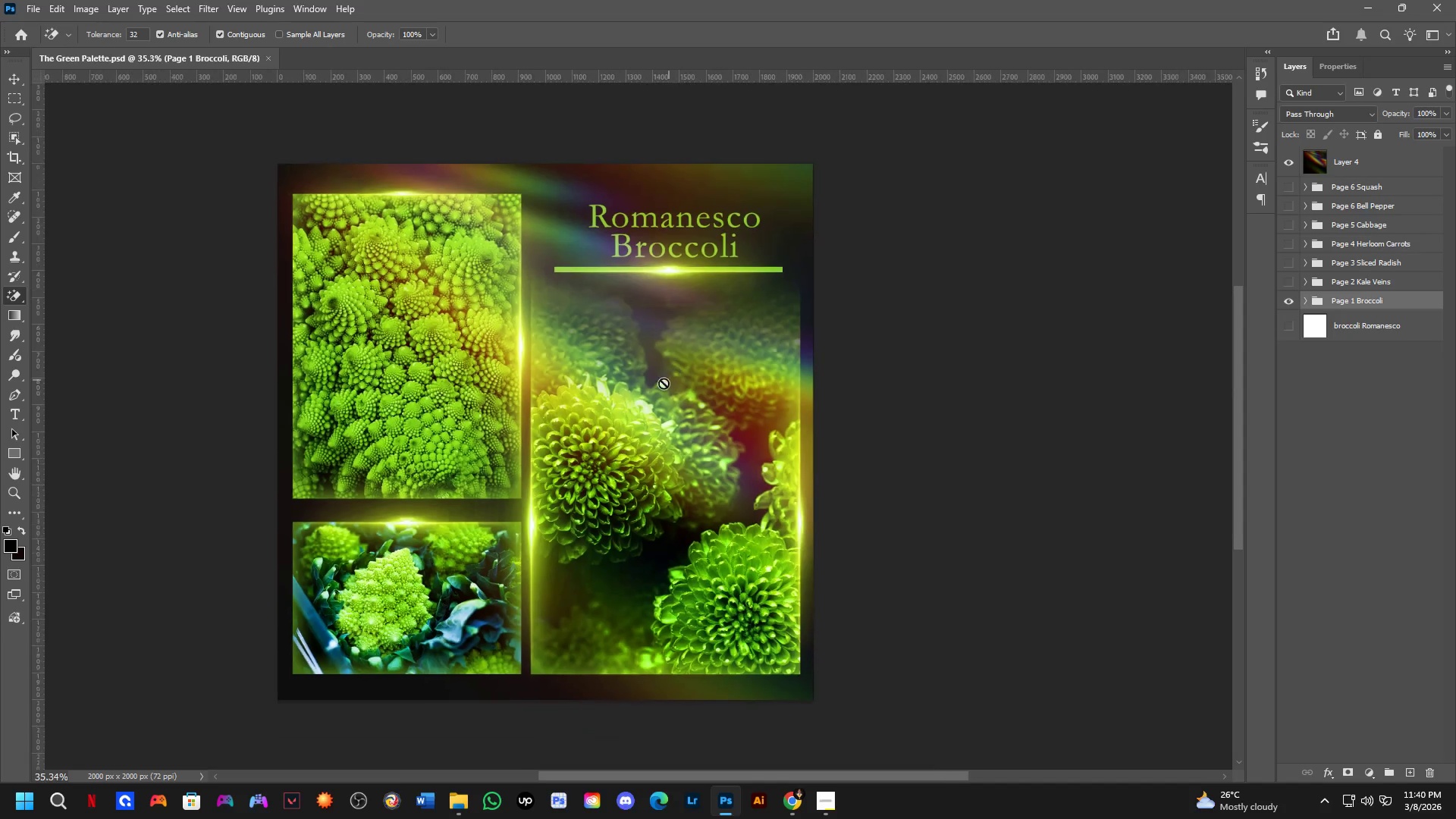 
left_click_drag(start_coordinate=[768, 348], to_coordinate=[692, 372])
 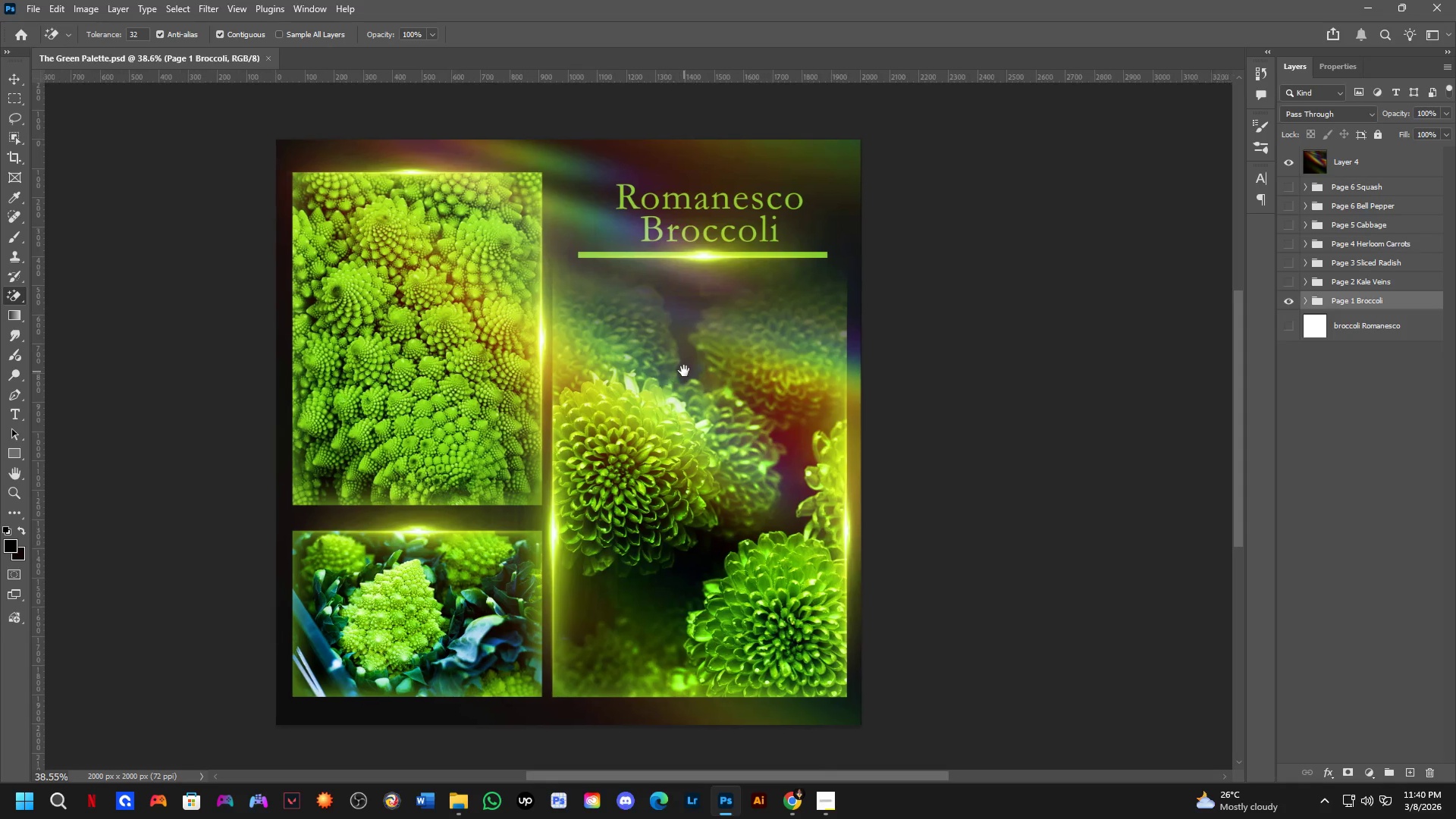 
scroll: coordinate [676, 372], scroll_direction: down, amount: 1.0
 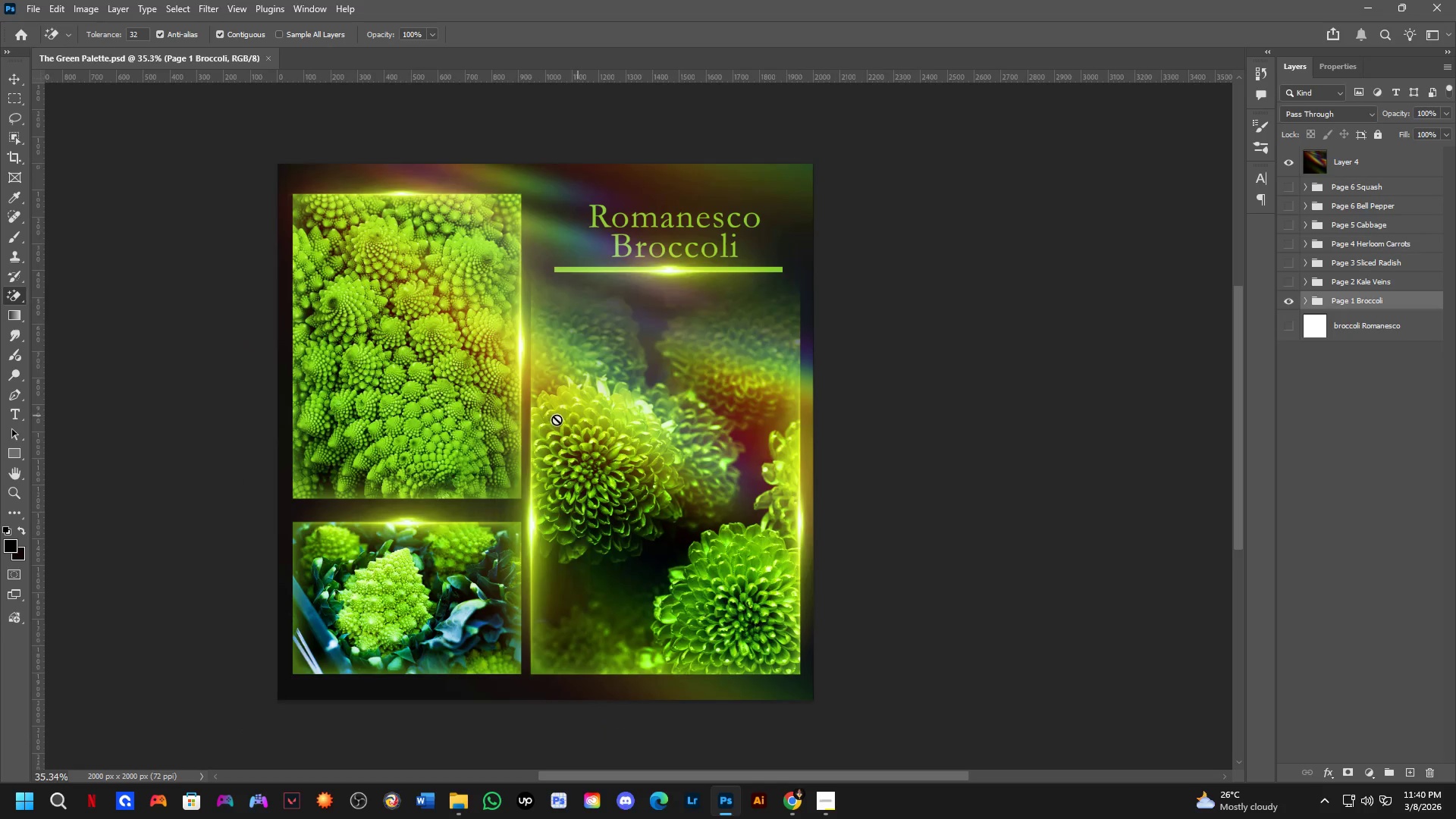 
hold_key(key=Space, duration=0.39)
 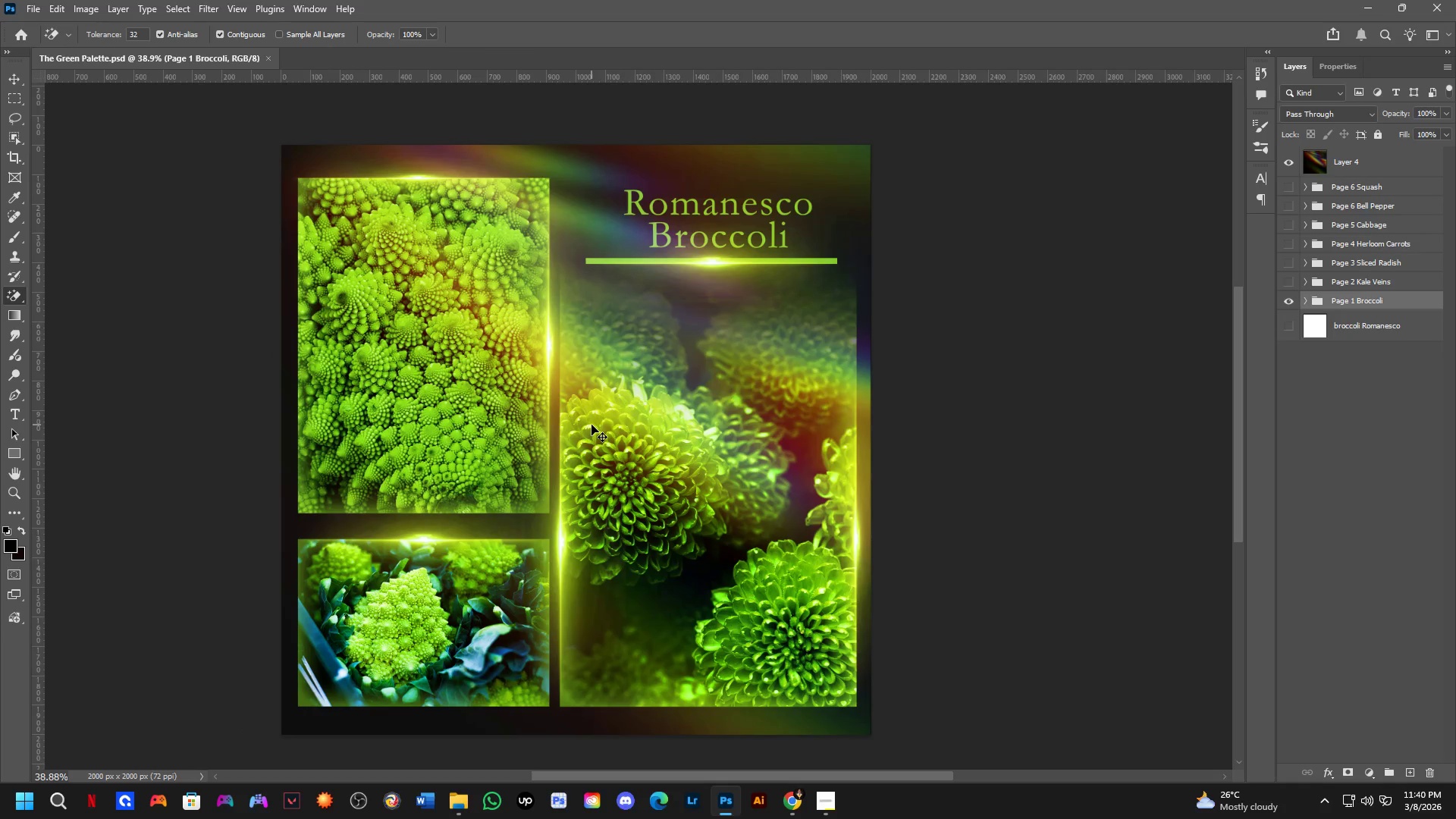 
left_click_drag(start_coordinate=[555, 422], to_coordinate=[587, 429])
 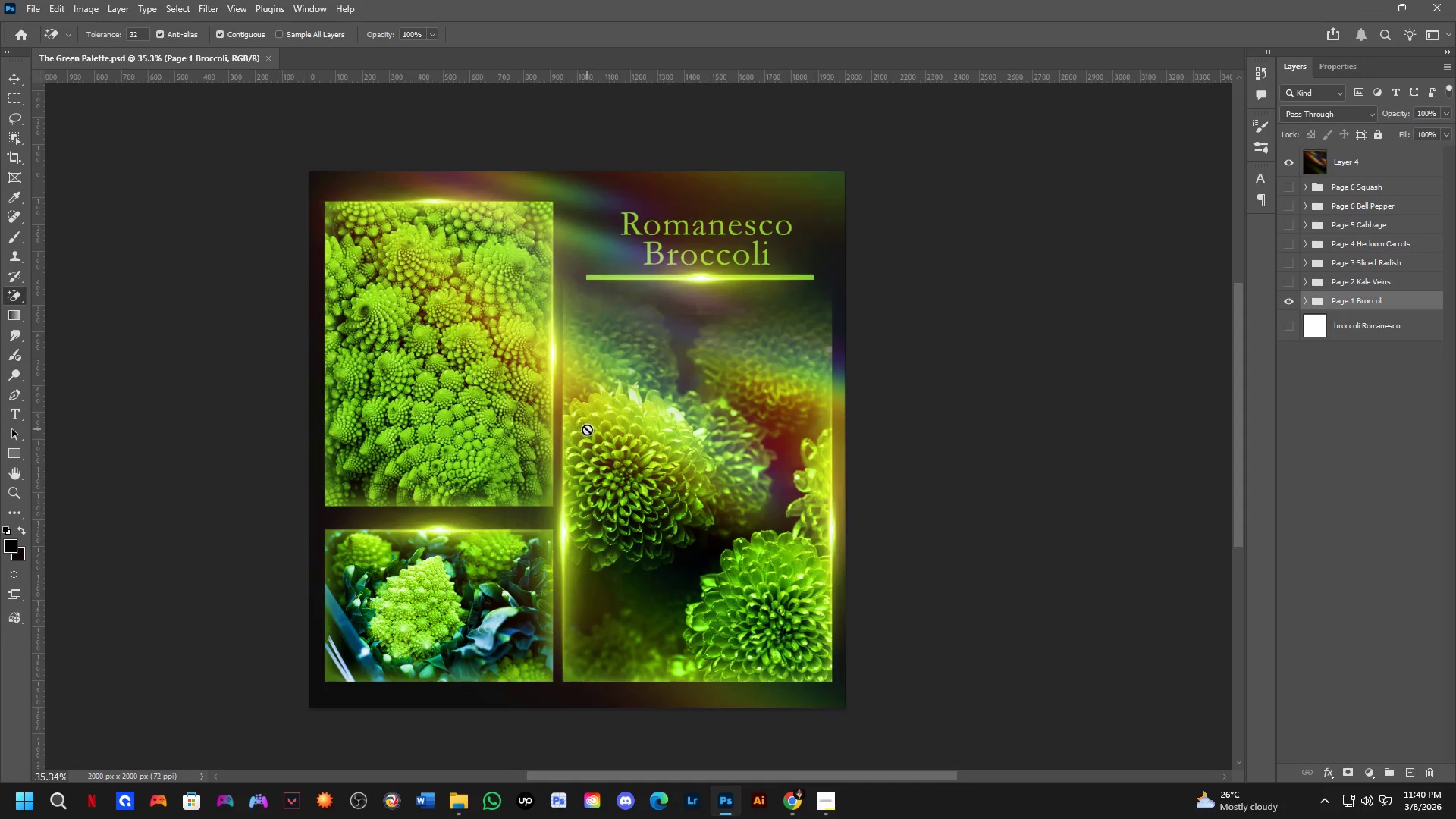 
scroll: coordinate [589, 430], scroll_direction: up, amount: 1.0
 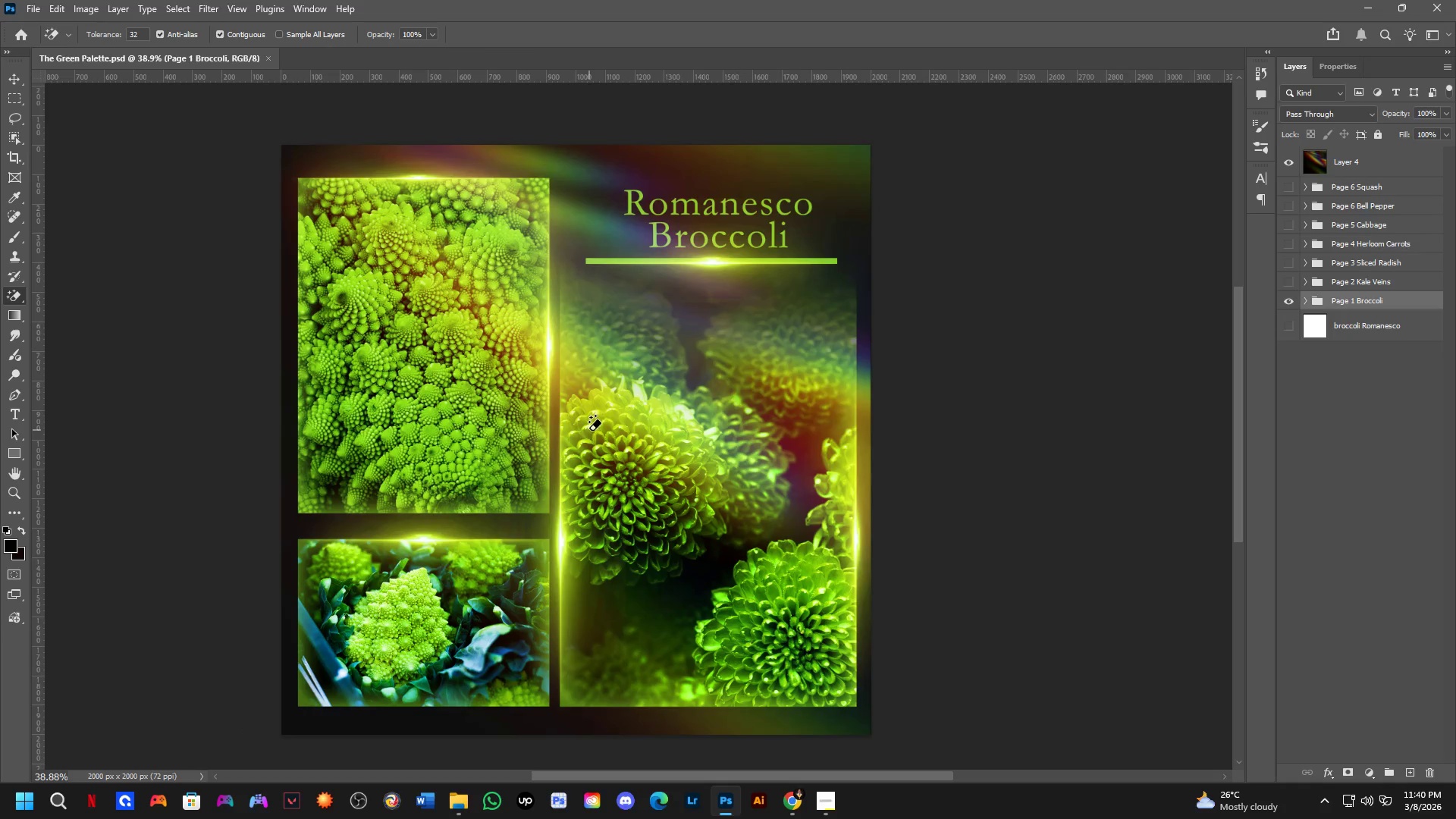 
key(Control+ControlLeft)
 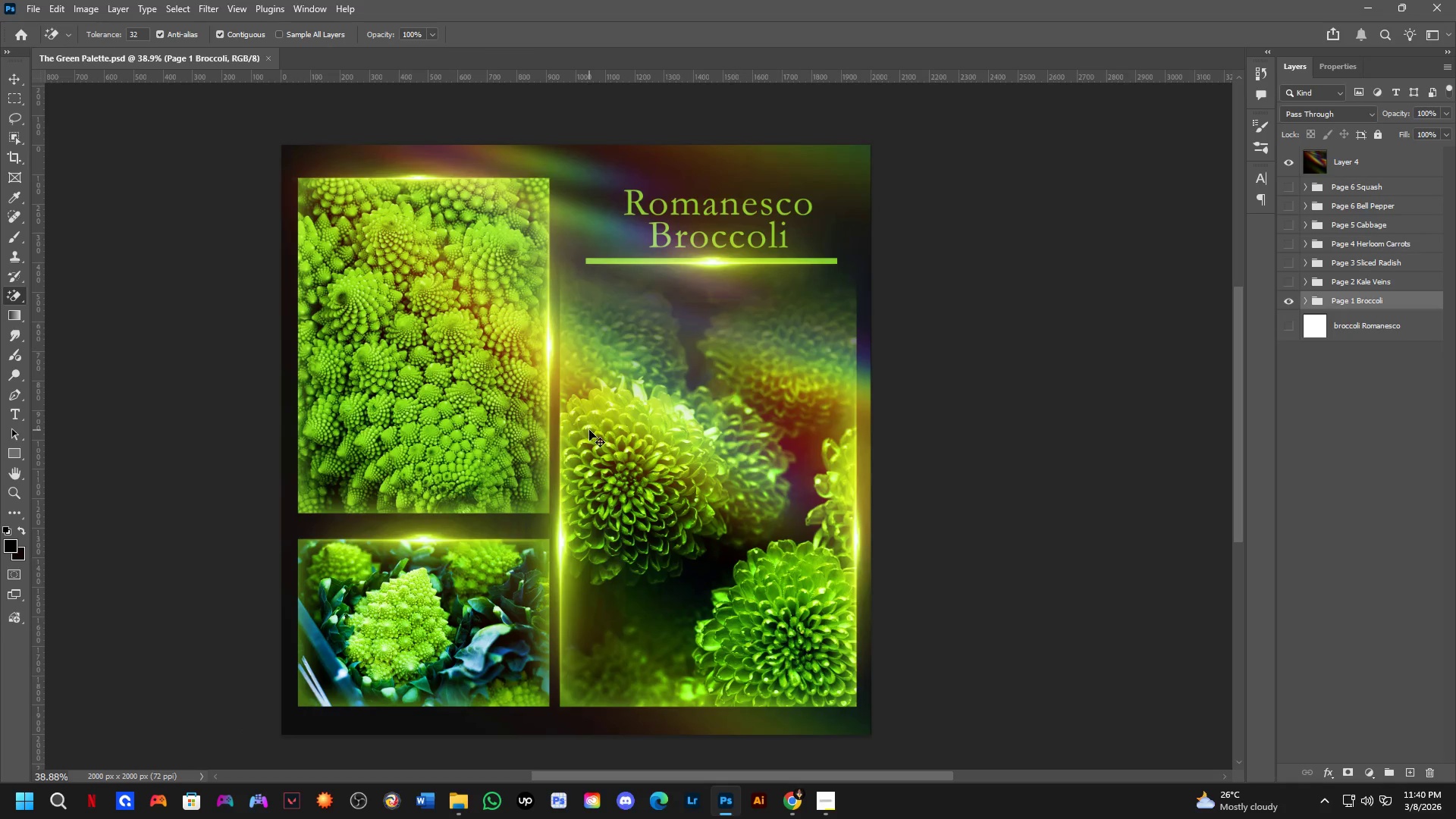 
key(Control+Shift+ShiftLeft)
 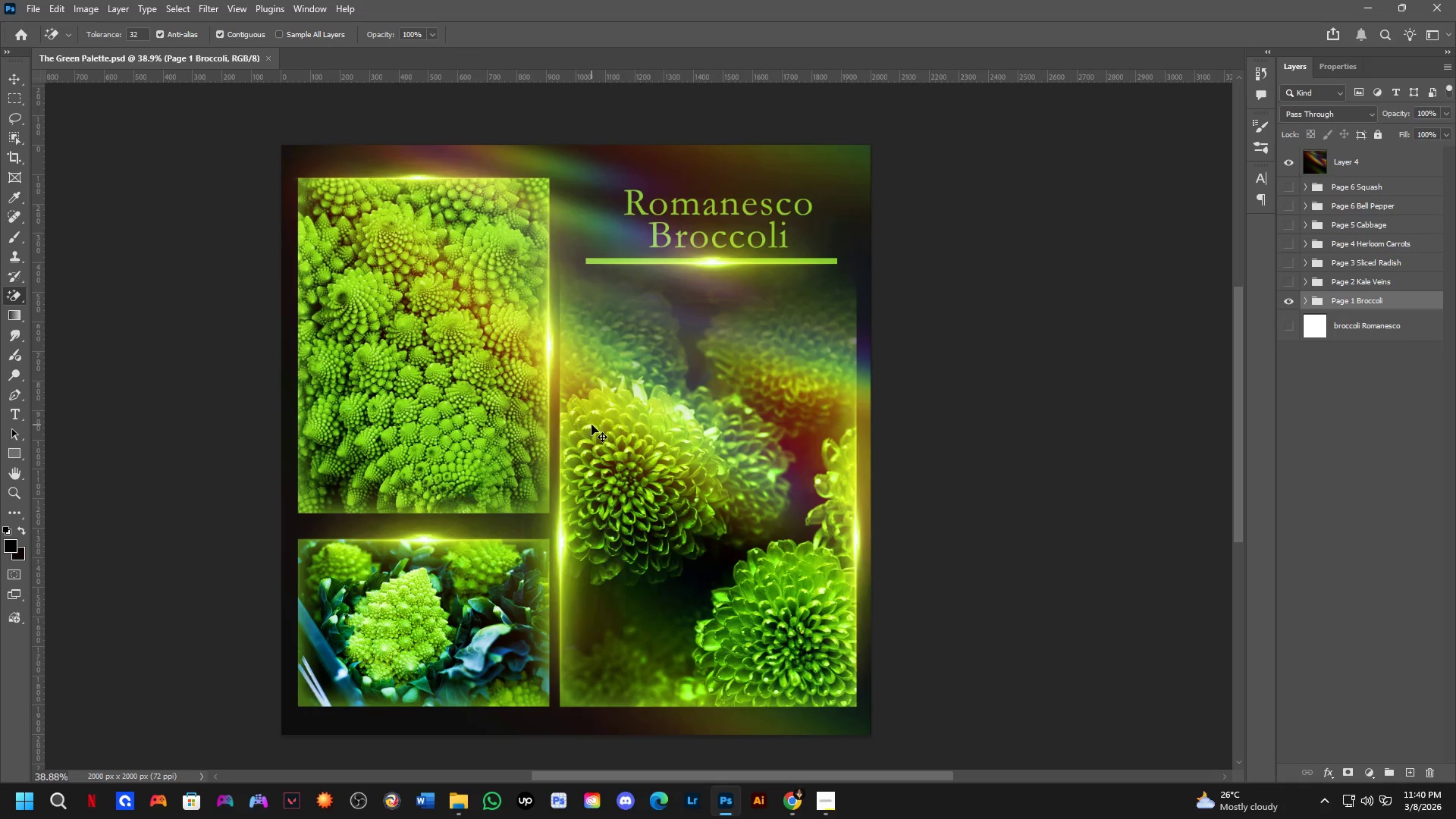 
key(Control+Shift+S)
 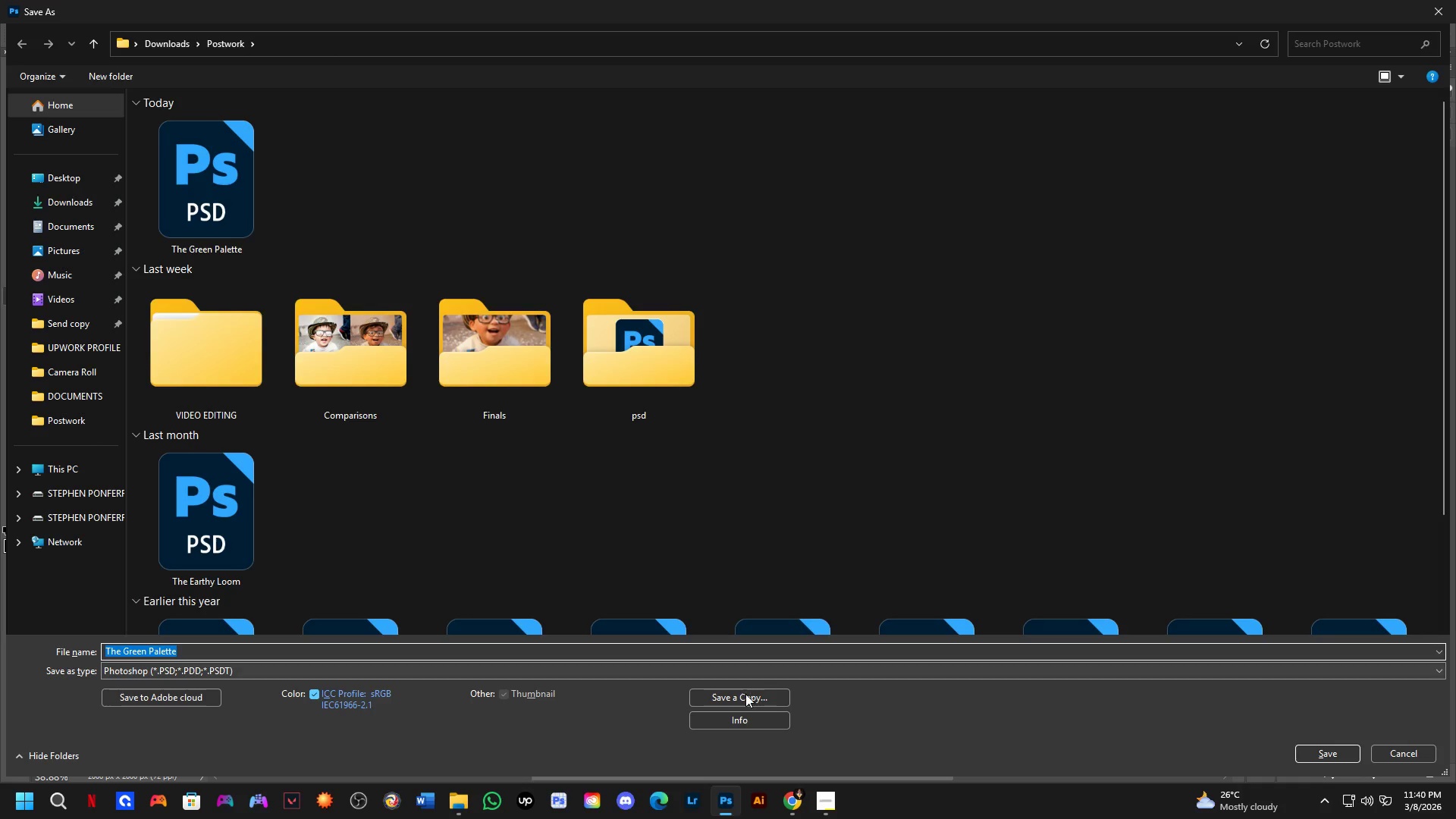 
left_click([745, 694])
 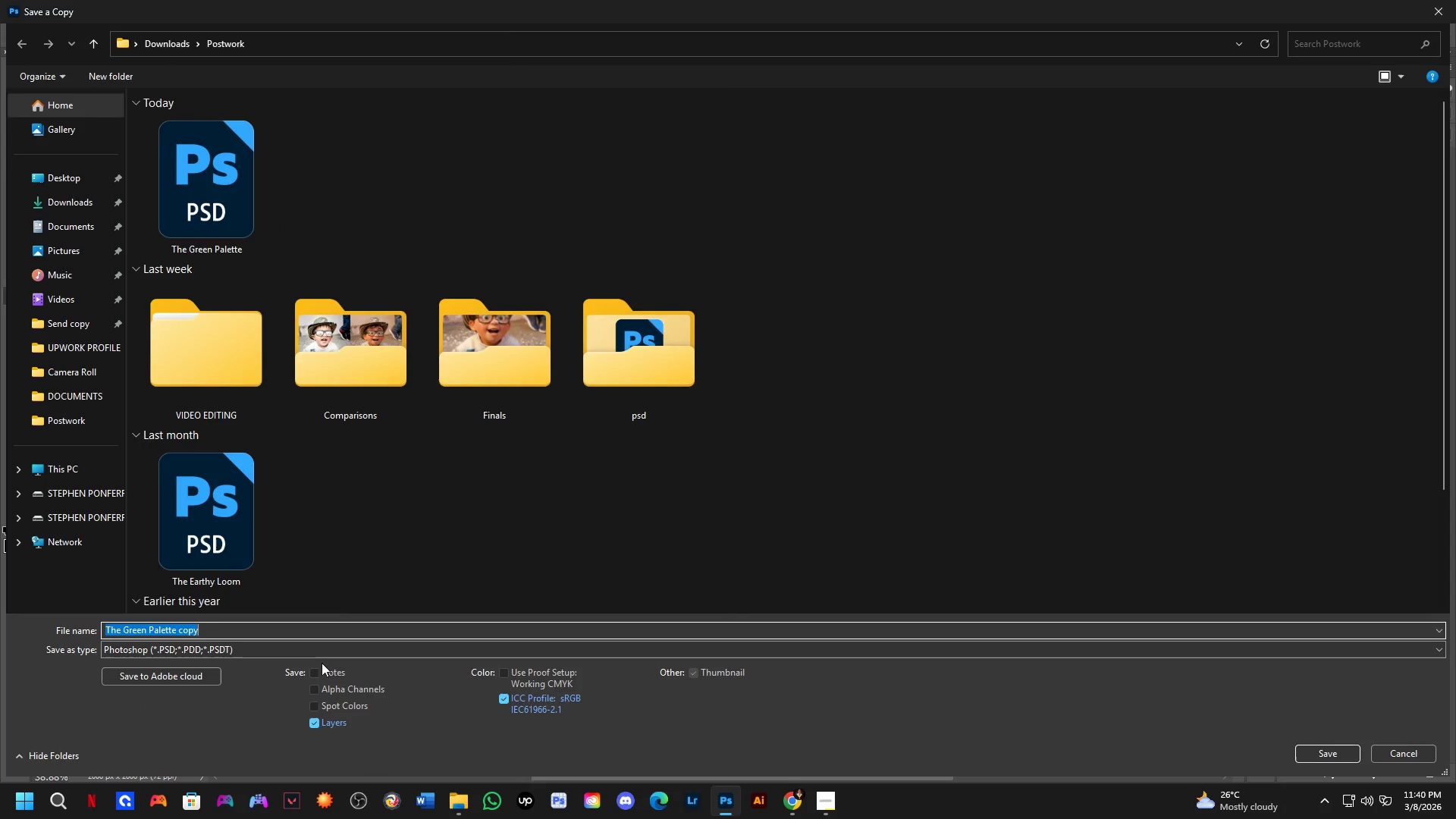 
left_click([328, 650])
 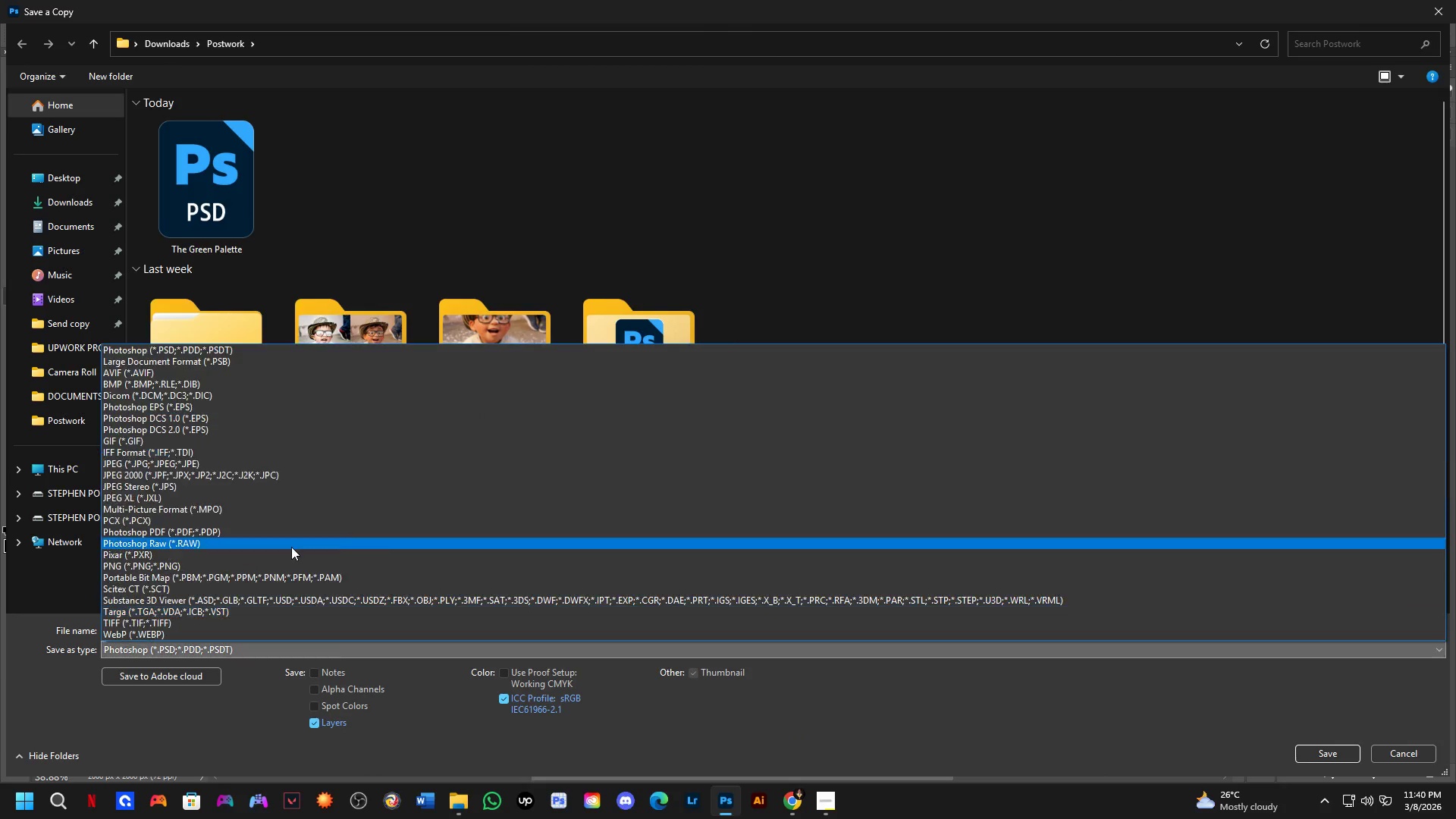 
left_click_drag(start_coordinate=[291, 545], to_coordinate=[324, 466])
 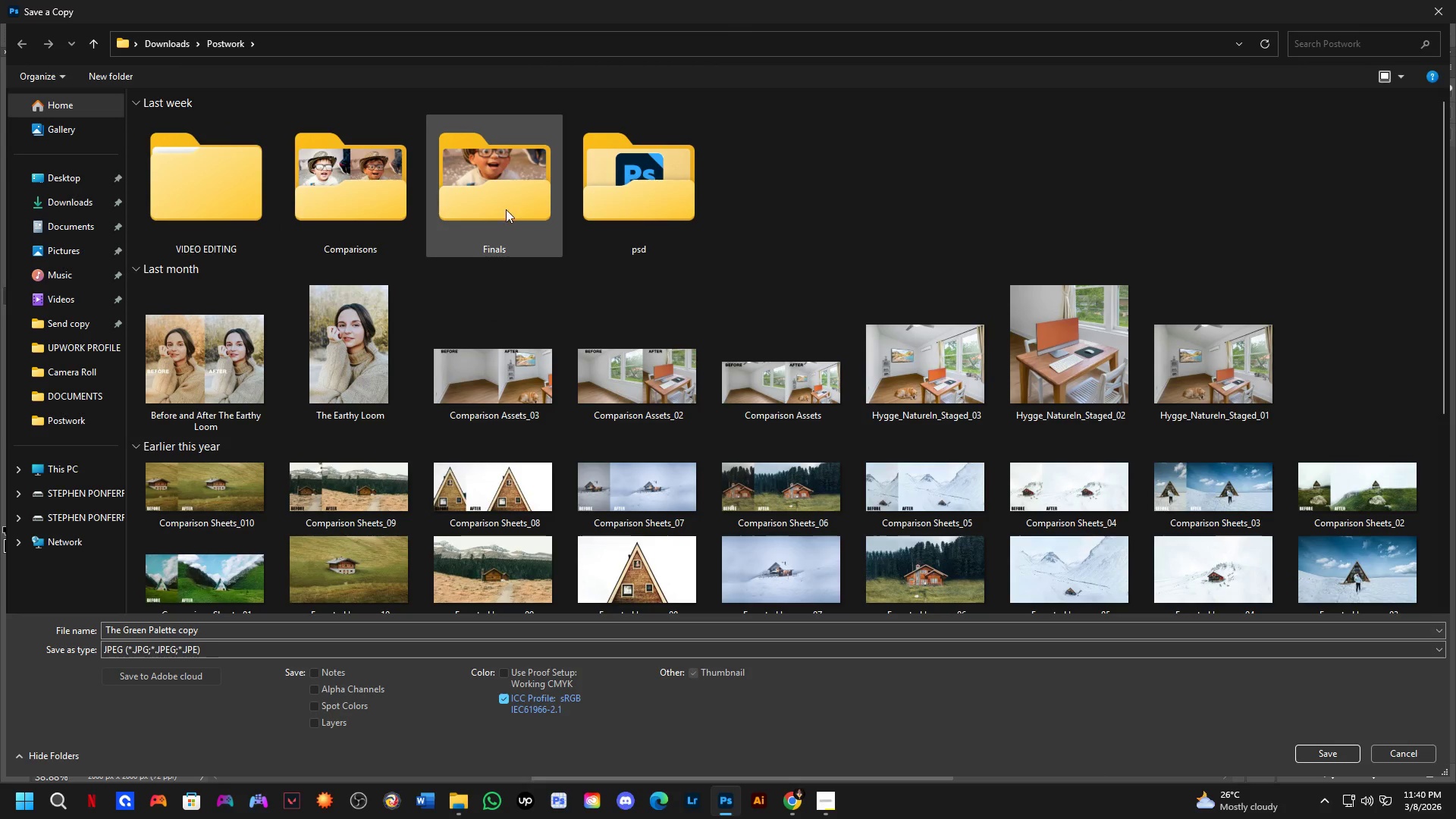 
scroll: coordinate [559, 274], scroll_direction: up, amount: 3.0
 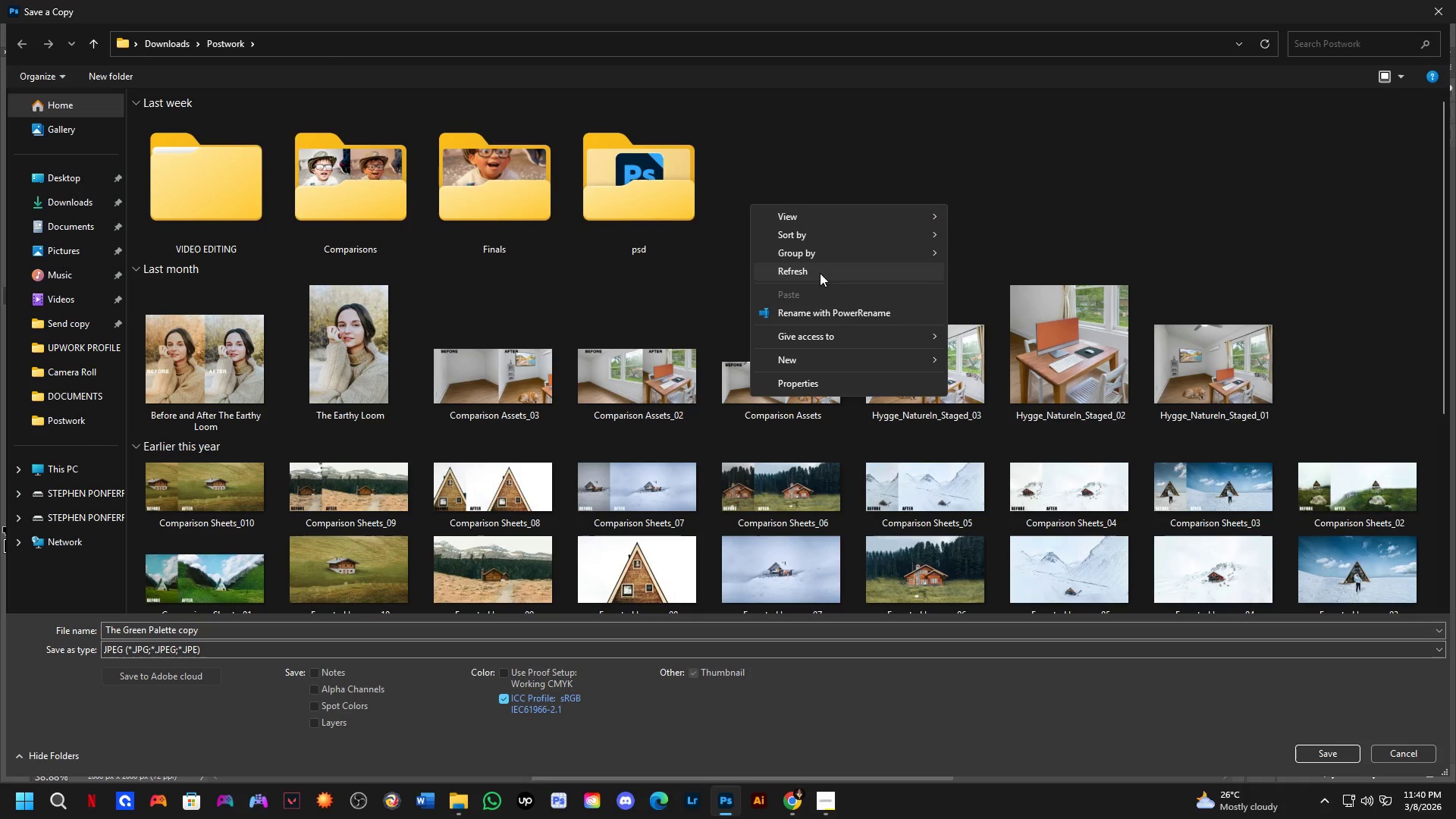 
key(Alt+Tab)
 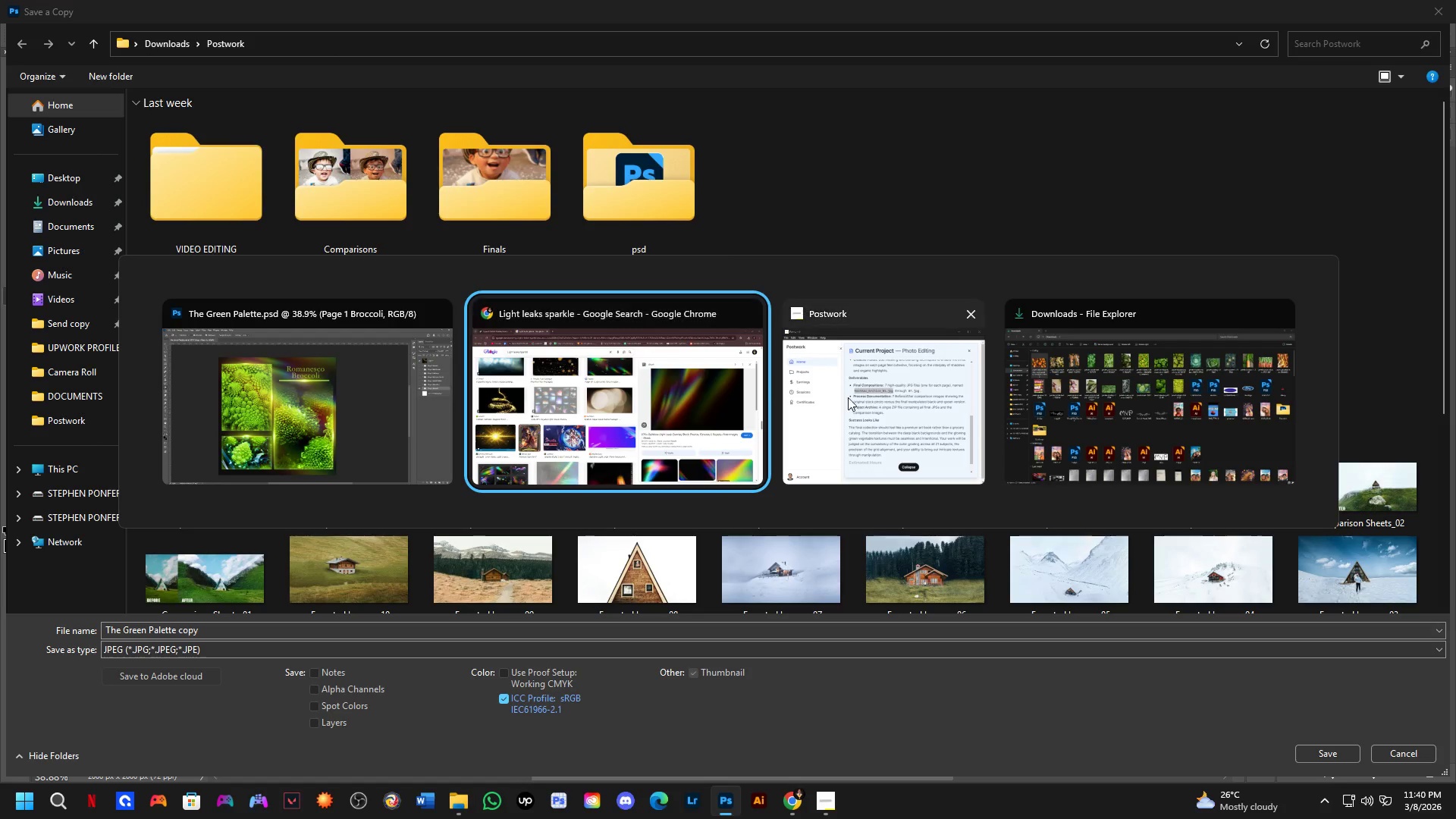 
left_click([865, 394])